 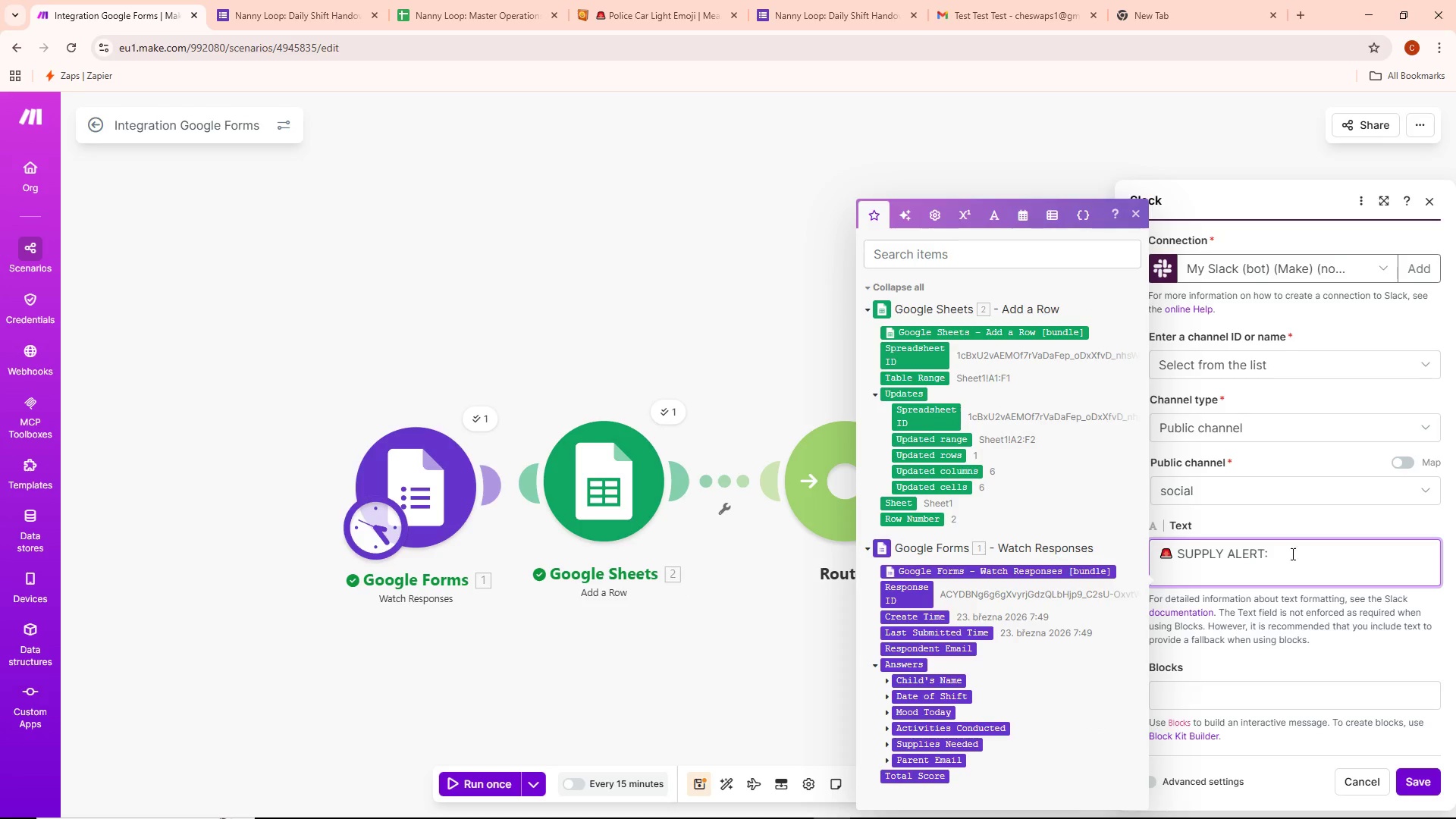 
key(Space)
 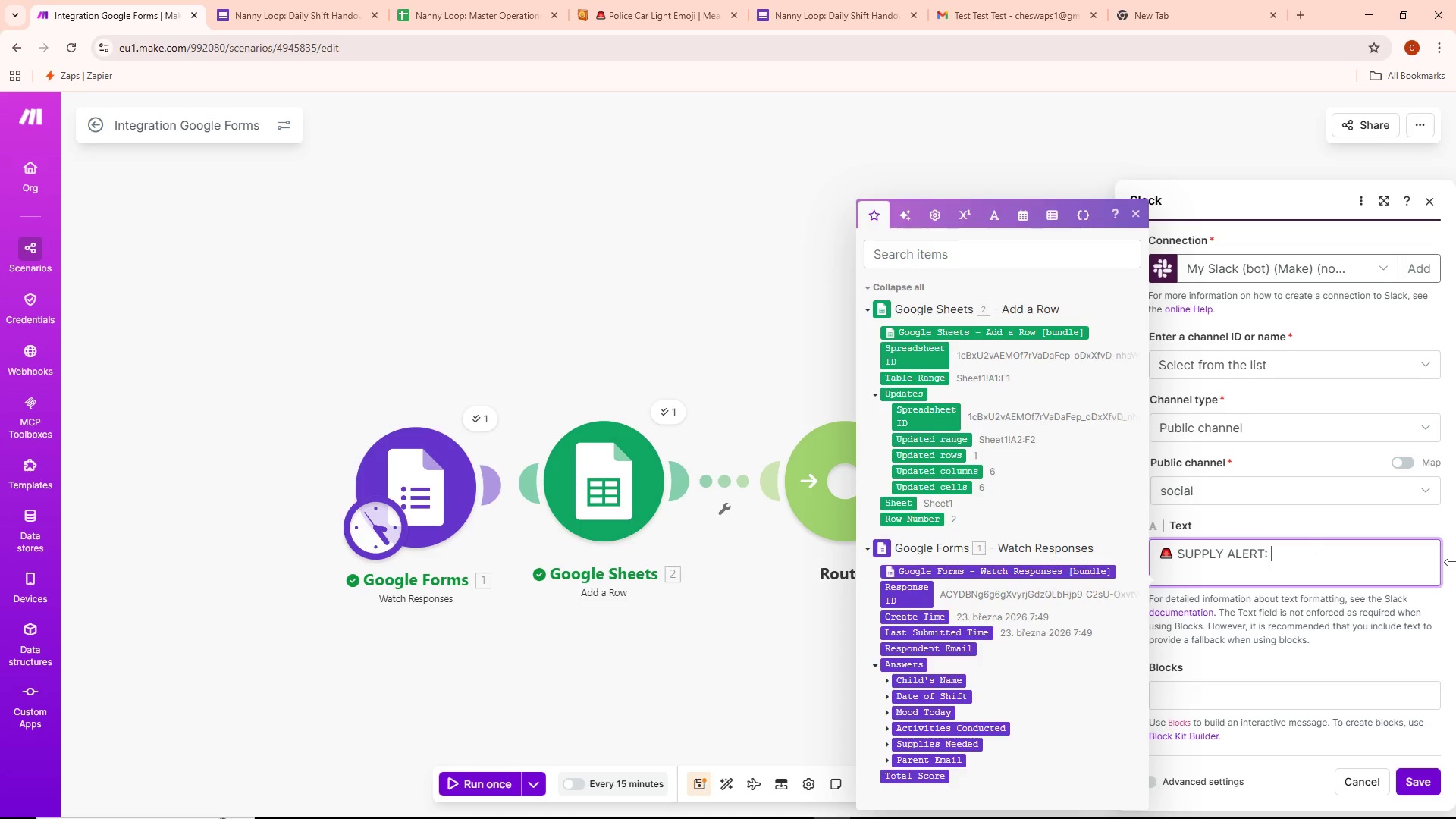 
wait(9.45)
 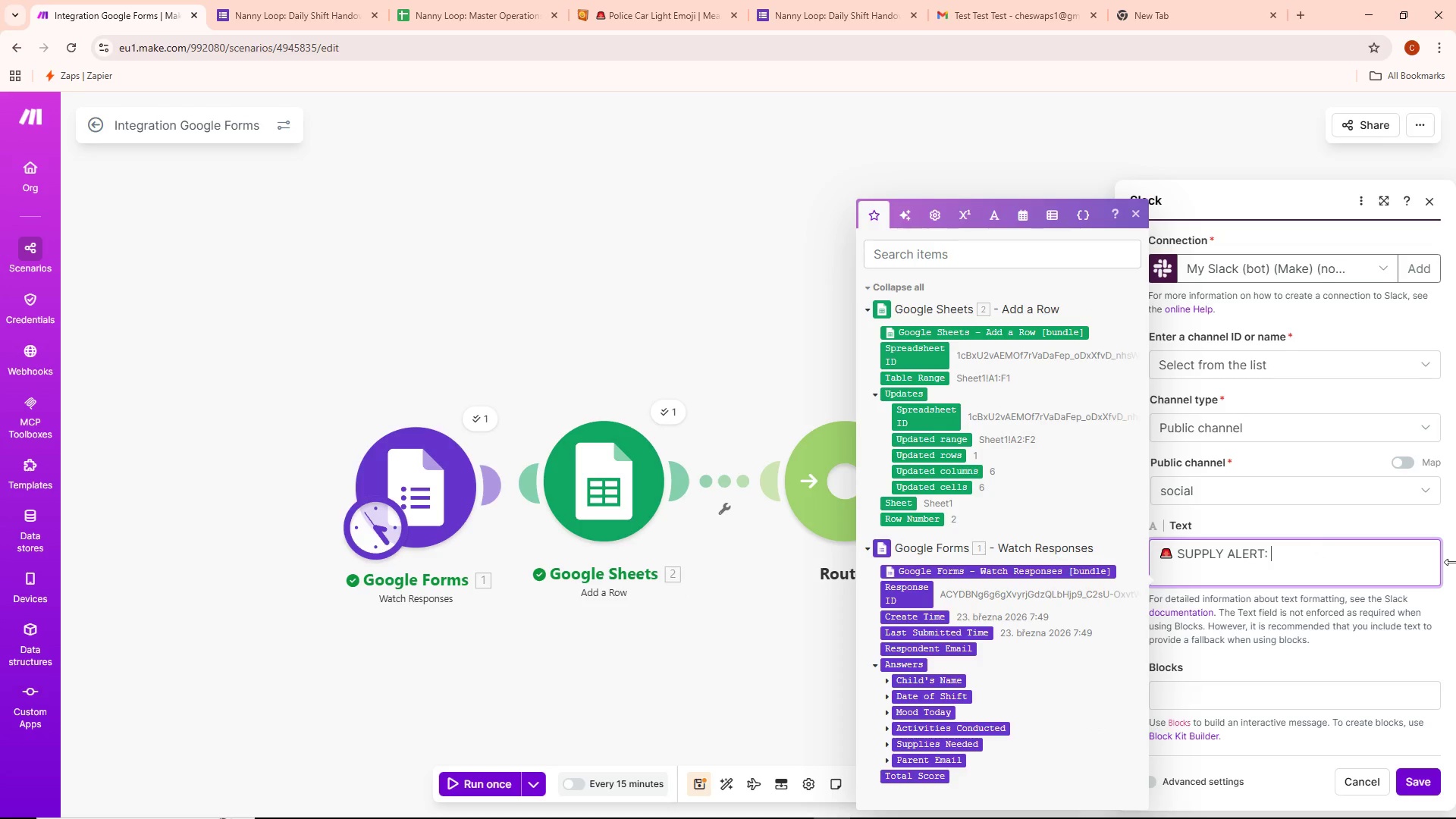 
left_click([888, 682])
 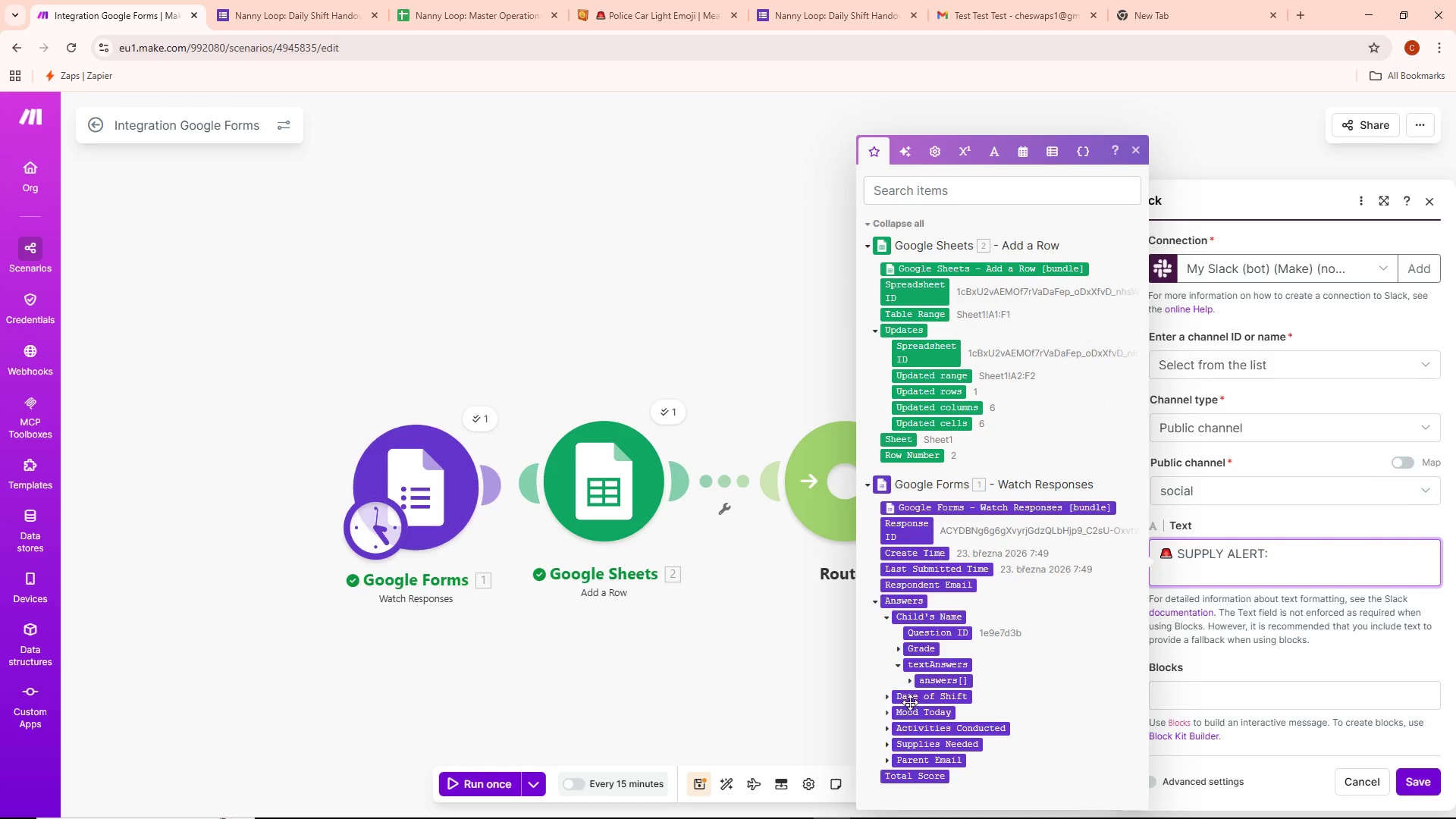 
left_click([910, 681])
 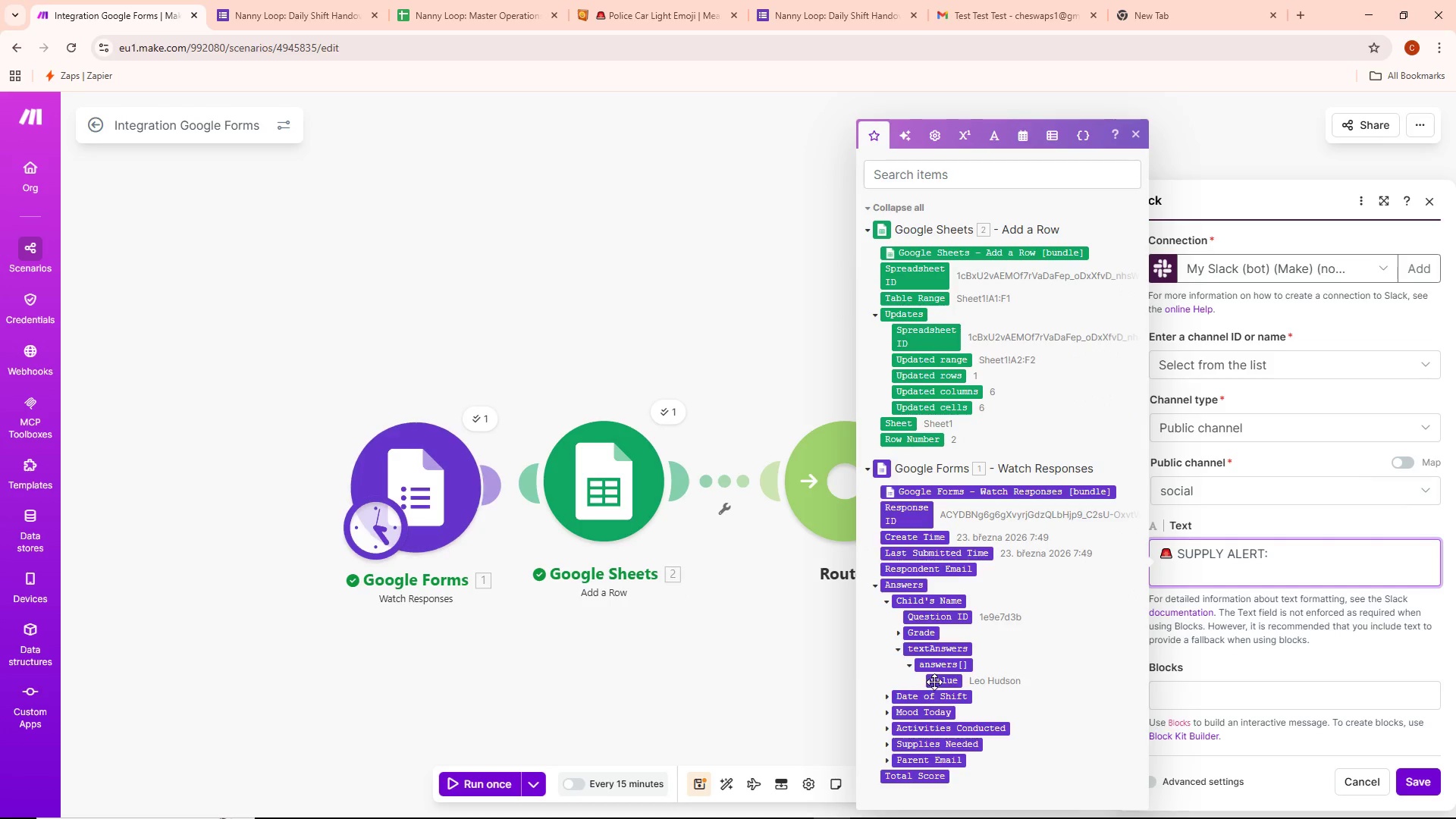 
left_click([937, 679])
 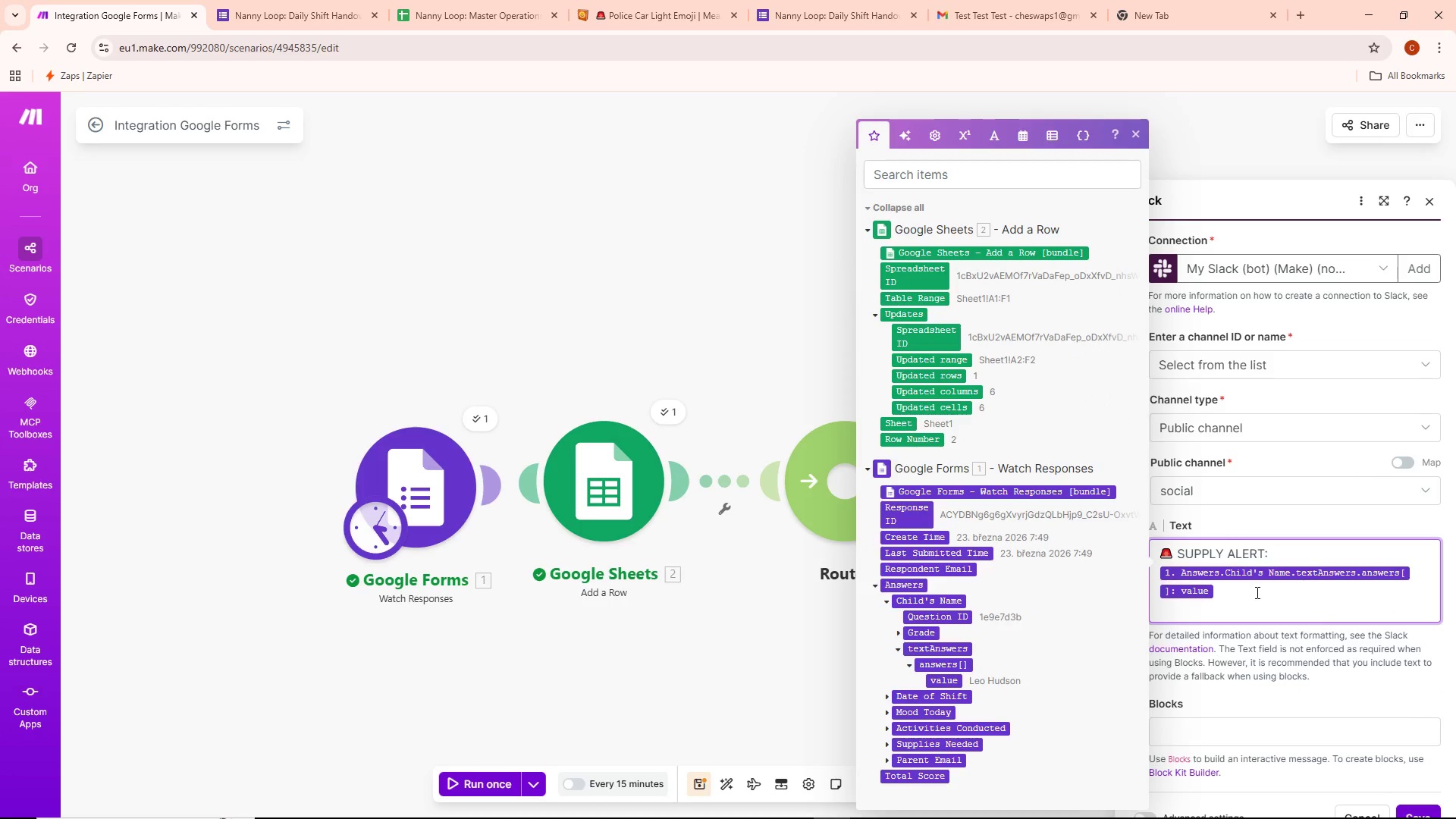 
key(Space)
 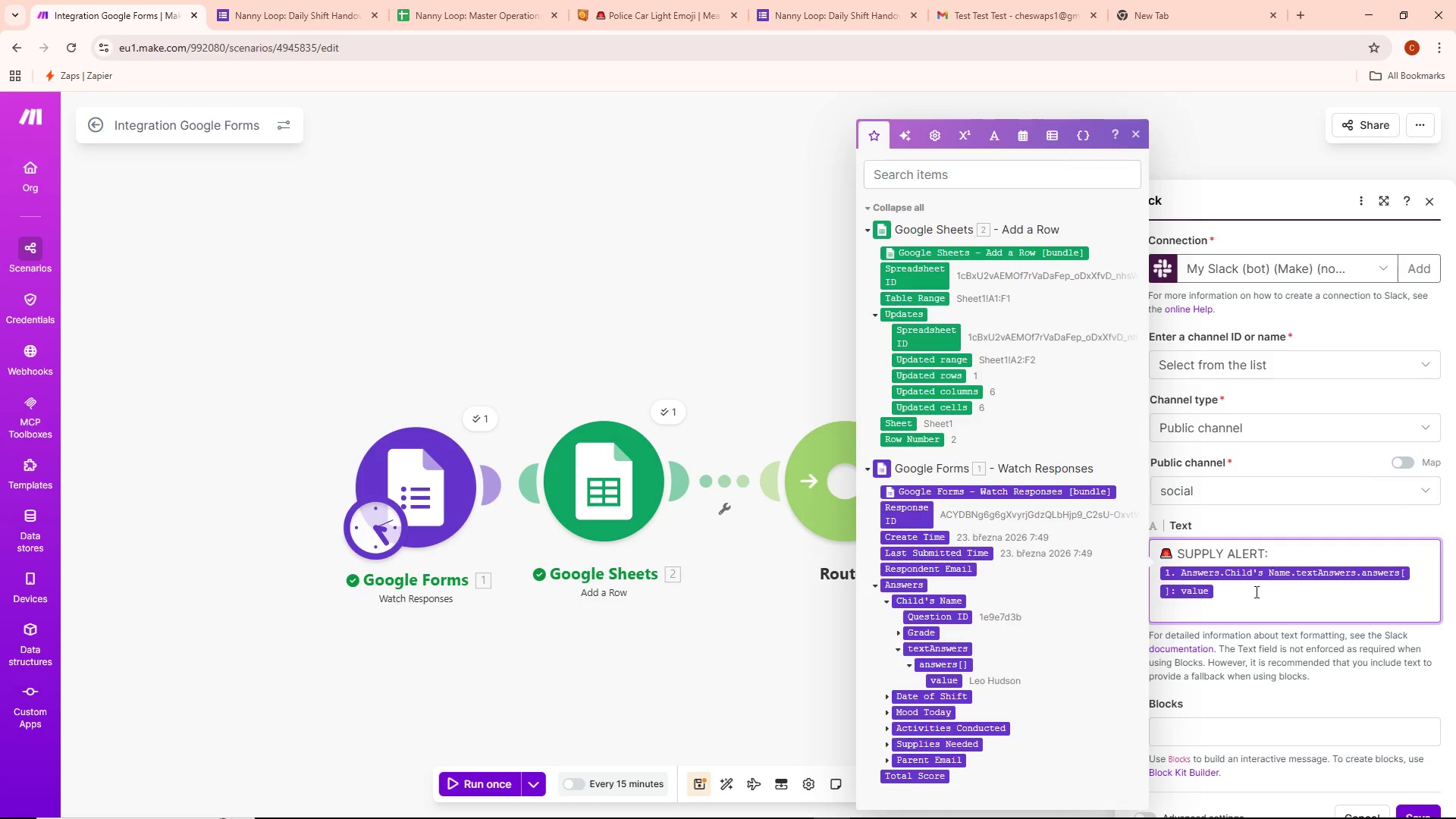 
wait(6.34)
 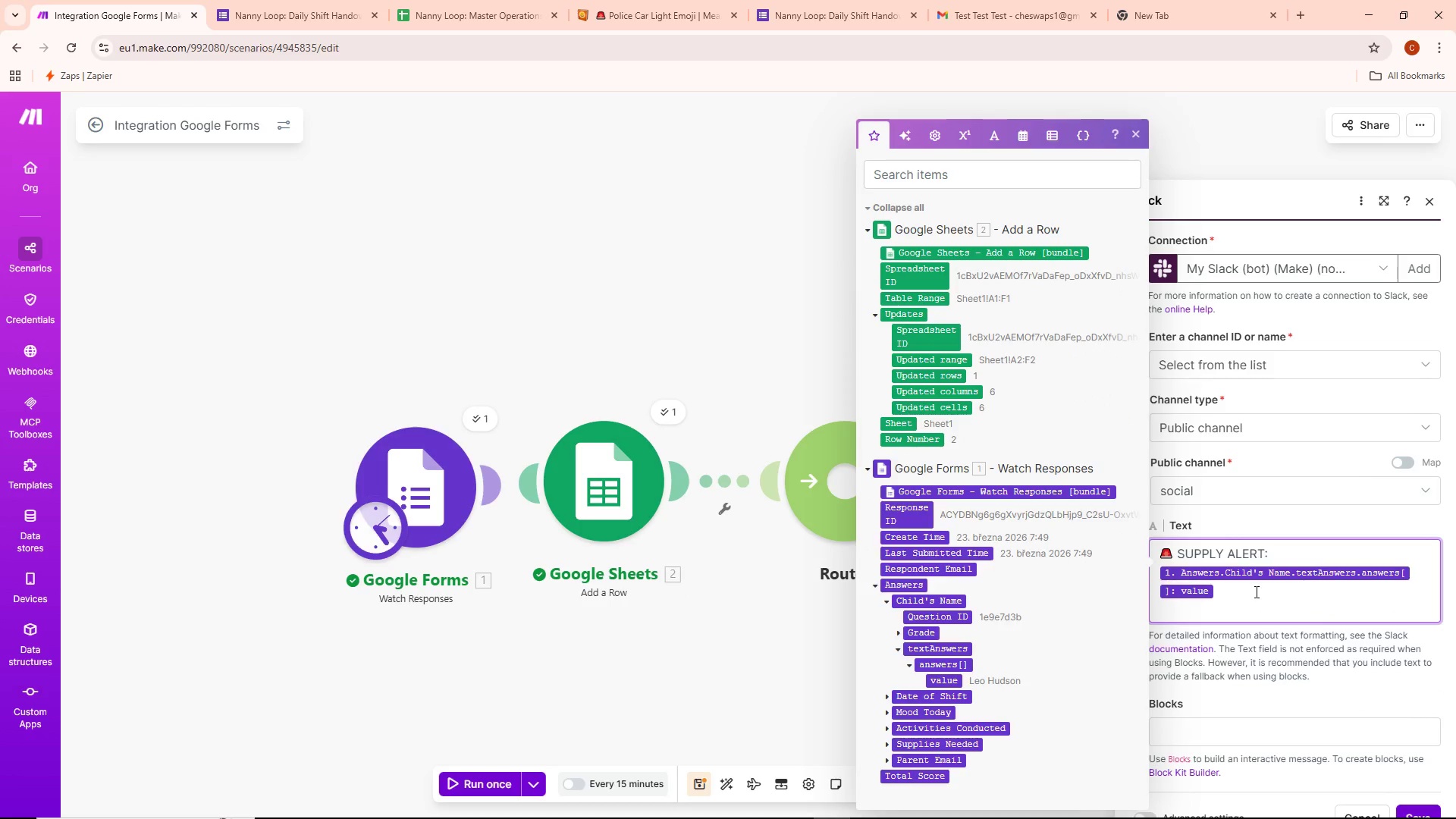 
key(Backspace)
 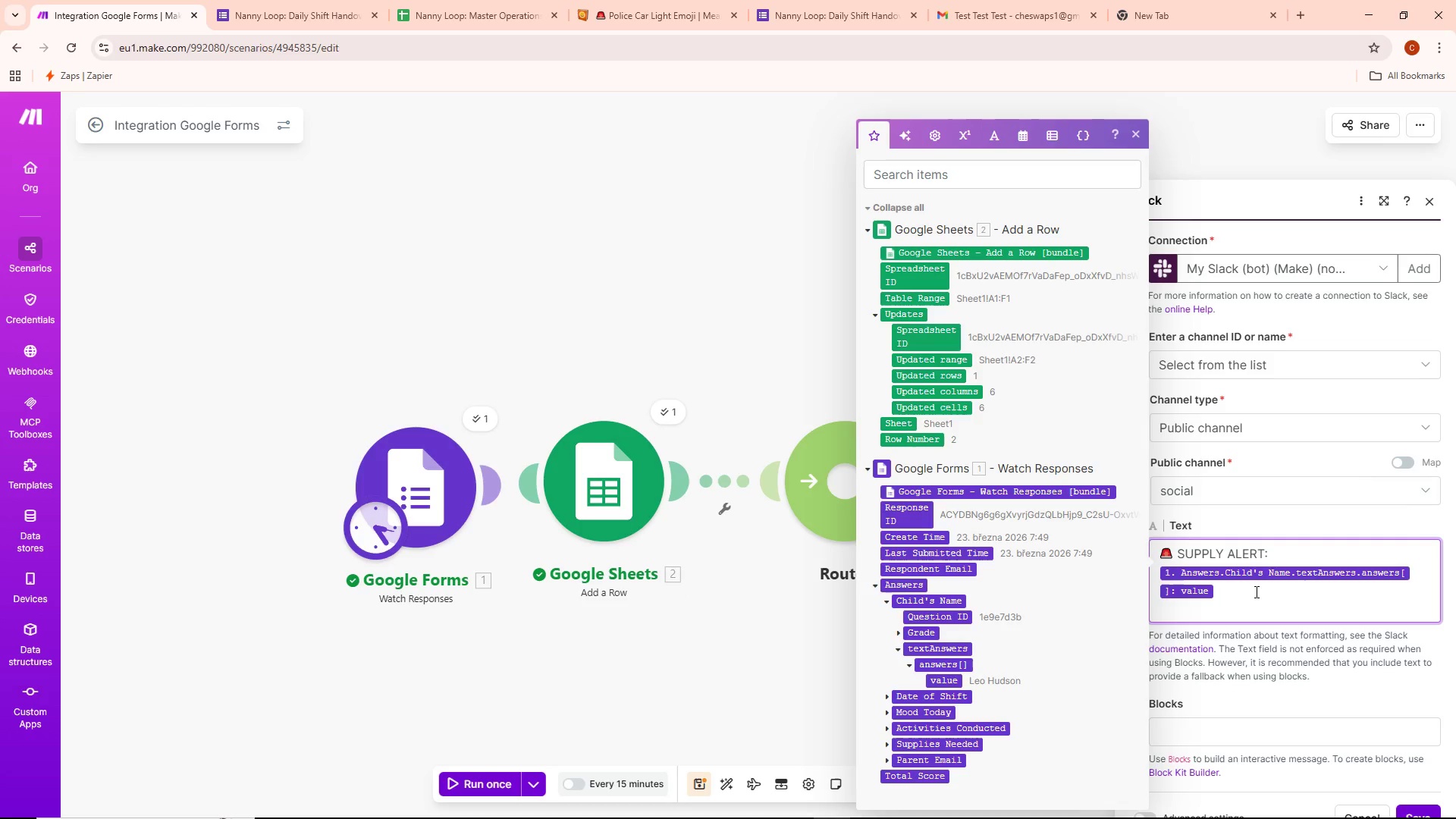 
wait(9.11)
 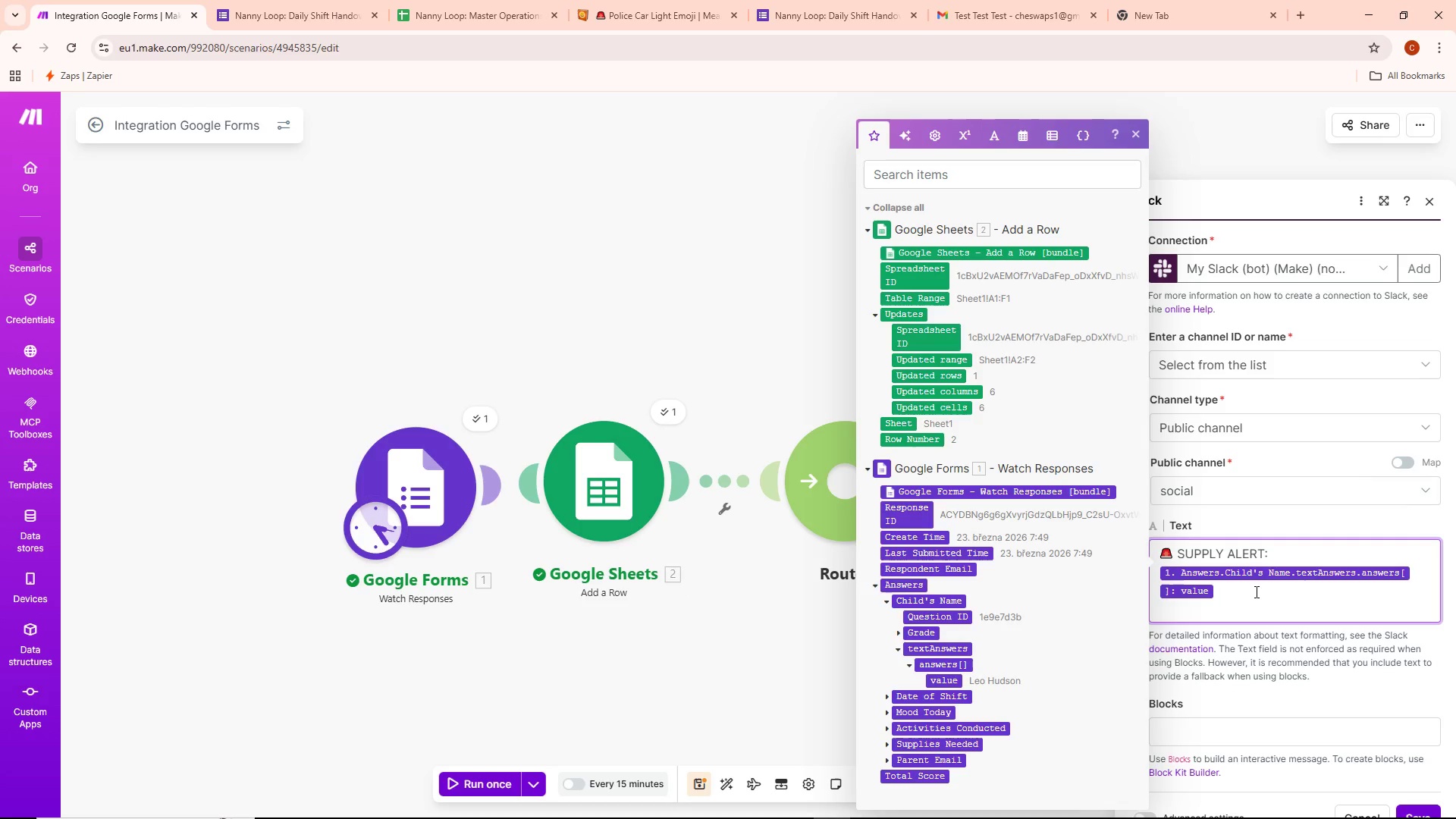 
type('S NANNY REPORTED THAT SUPPLIES)
 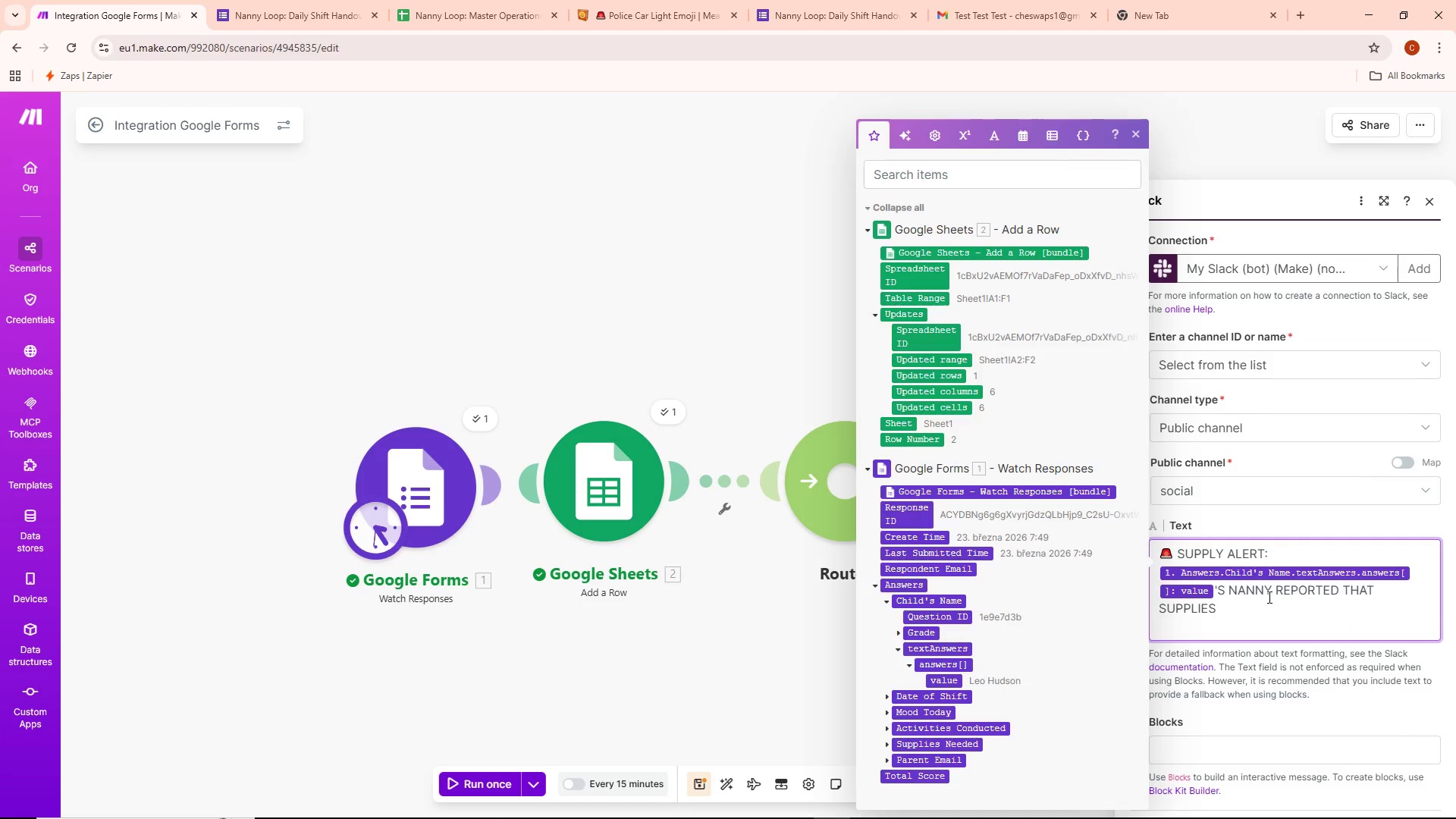 
key(Control+ControlLeft)
 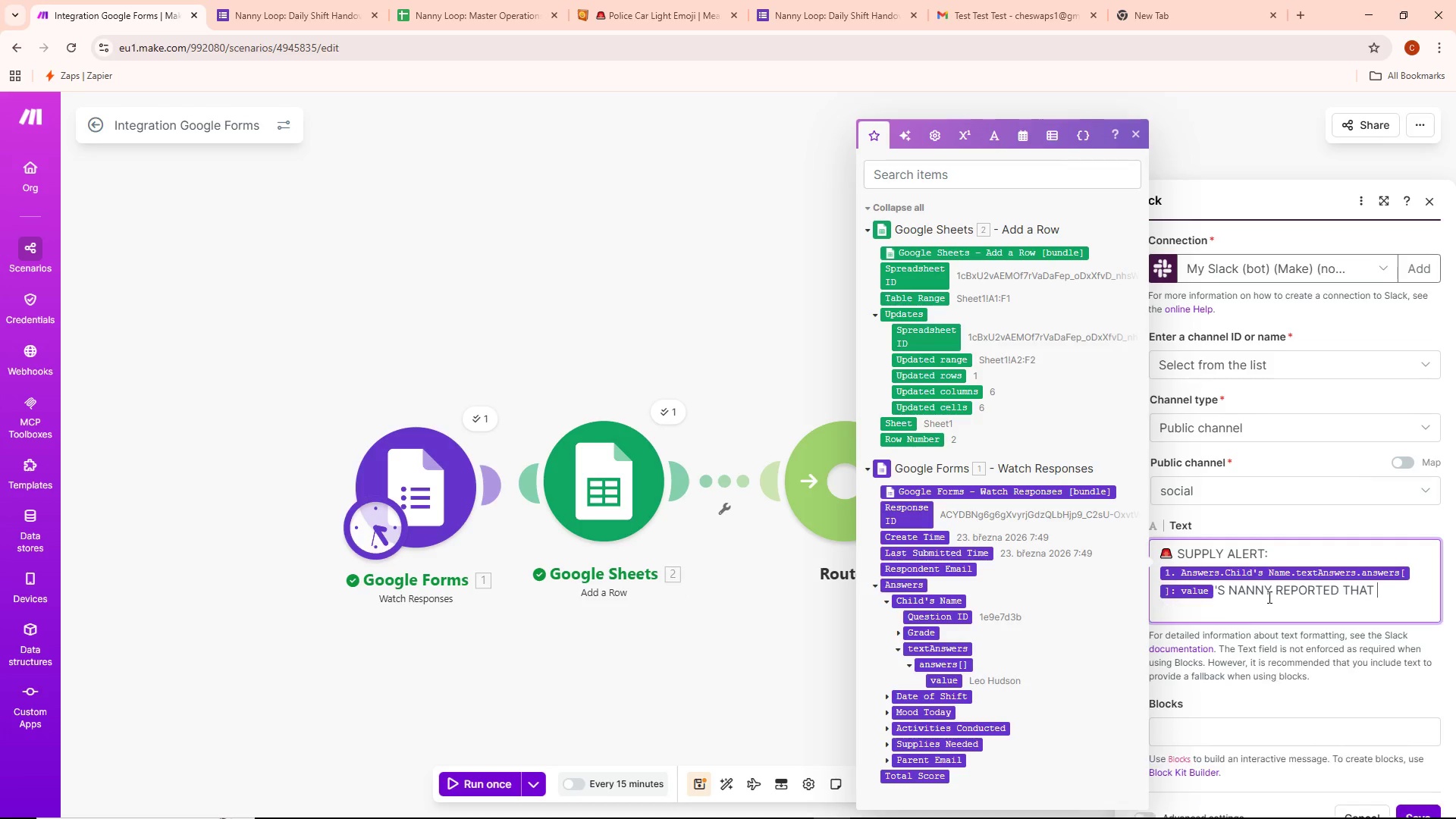 
key(Control+Backspace)
 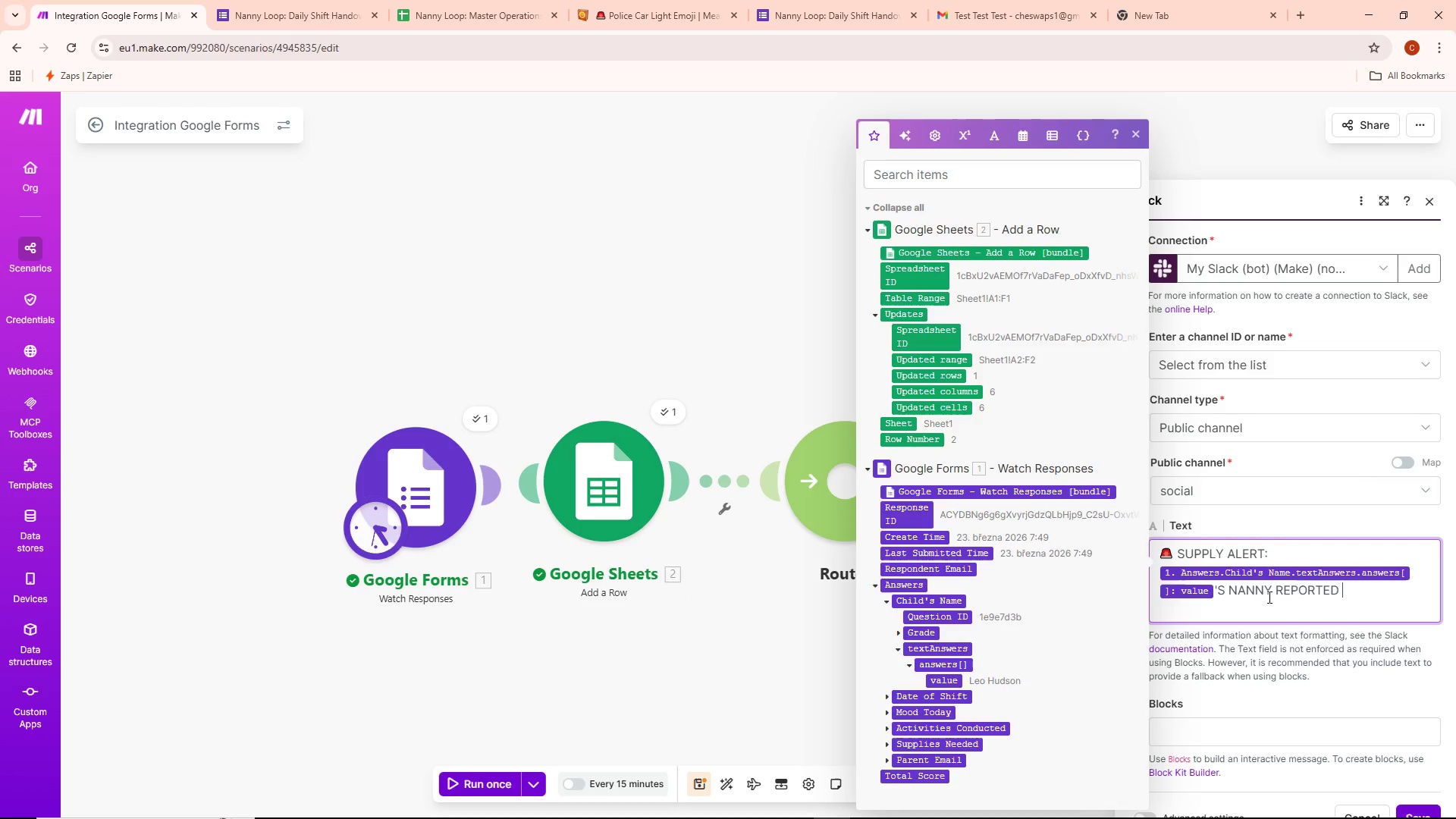 
key(Control+ControlLeft)
 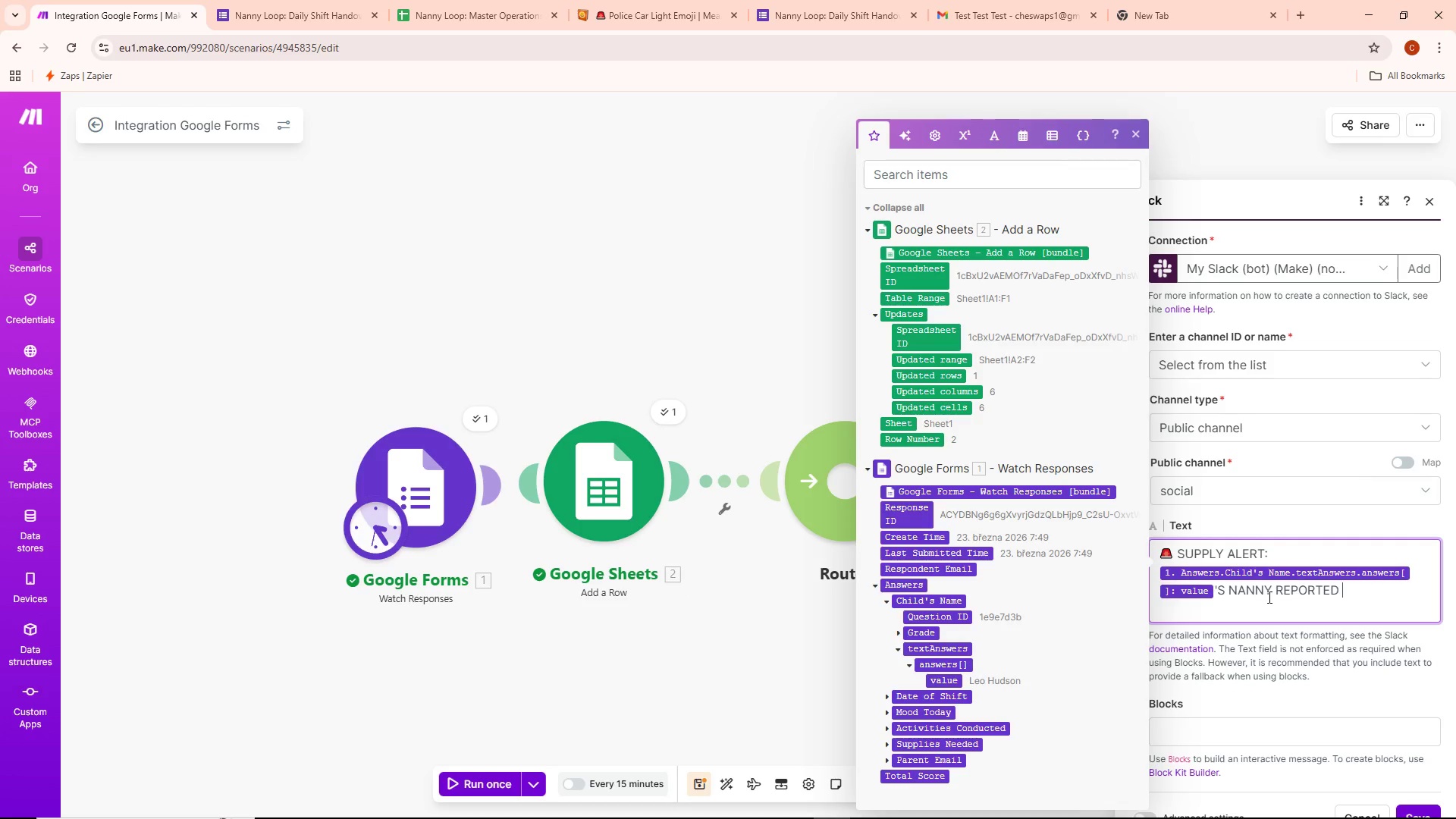 
key(Control+Backspace)
 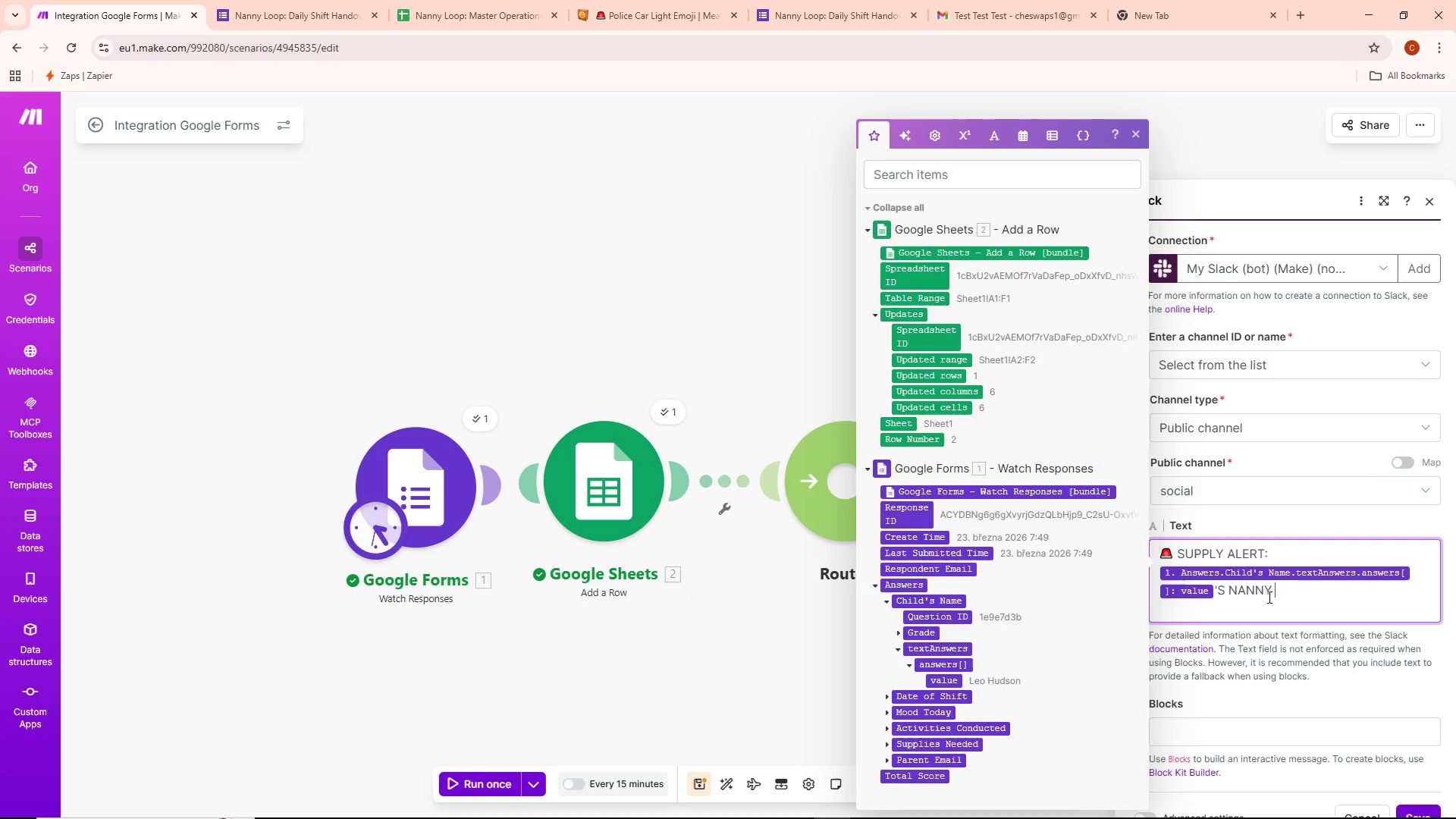 
key(Control+ControlLeft)
 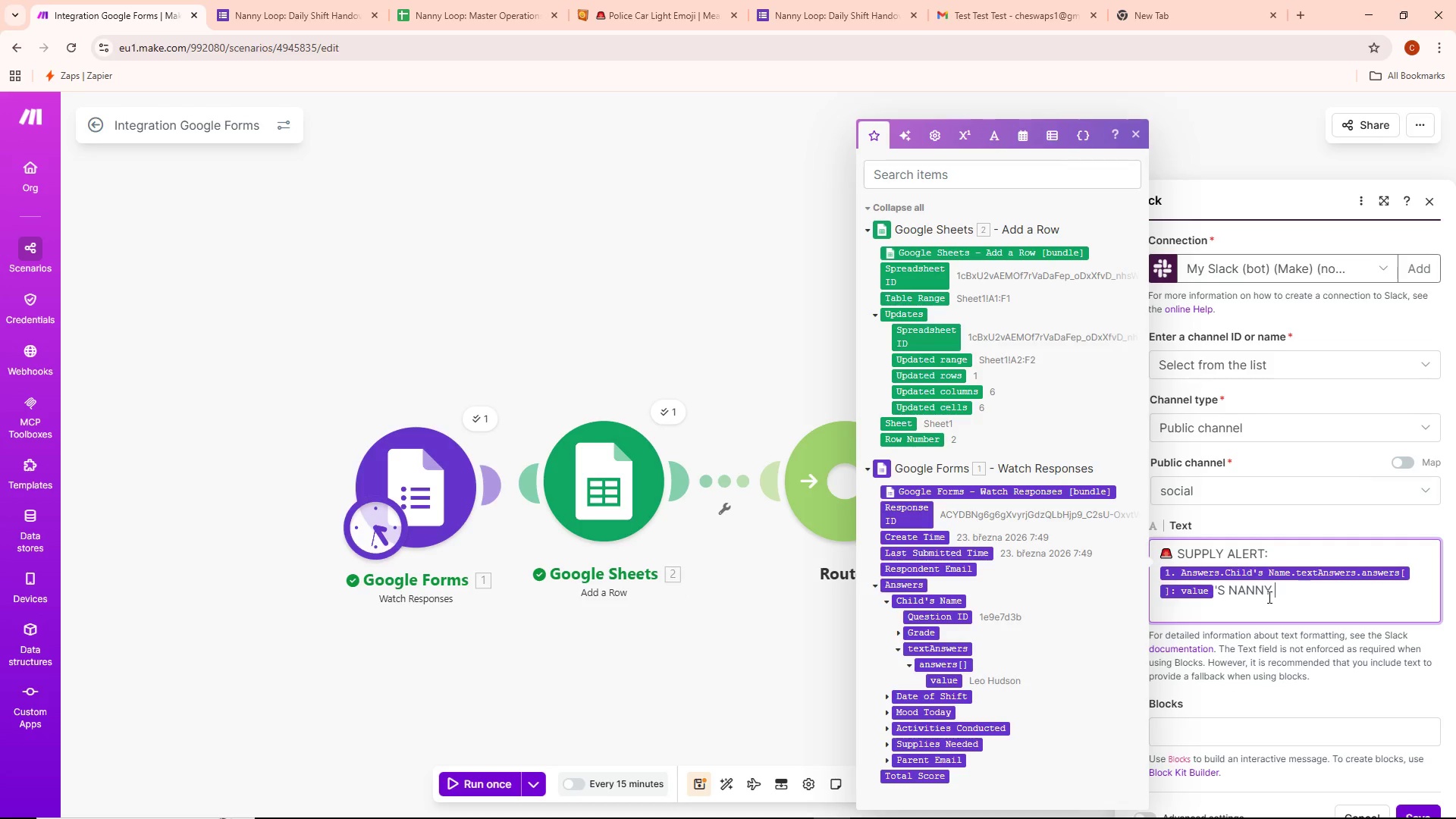 
key(Control+Backspace)
 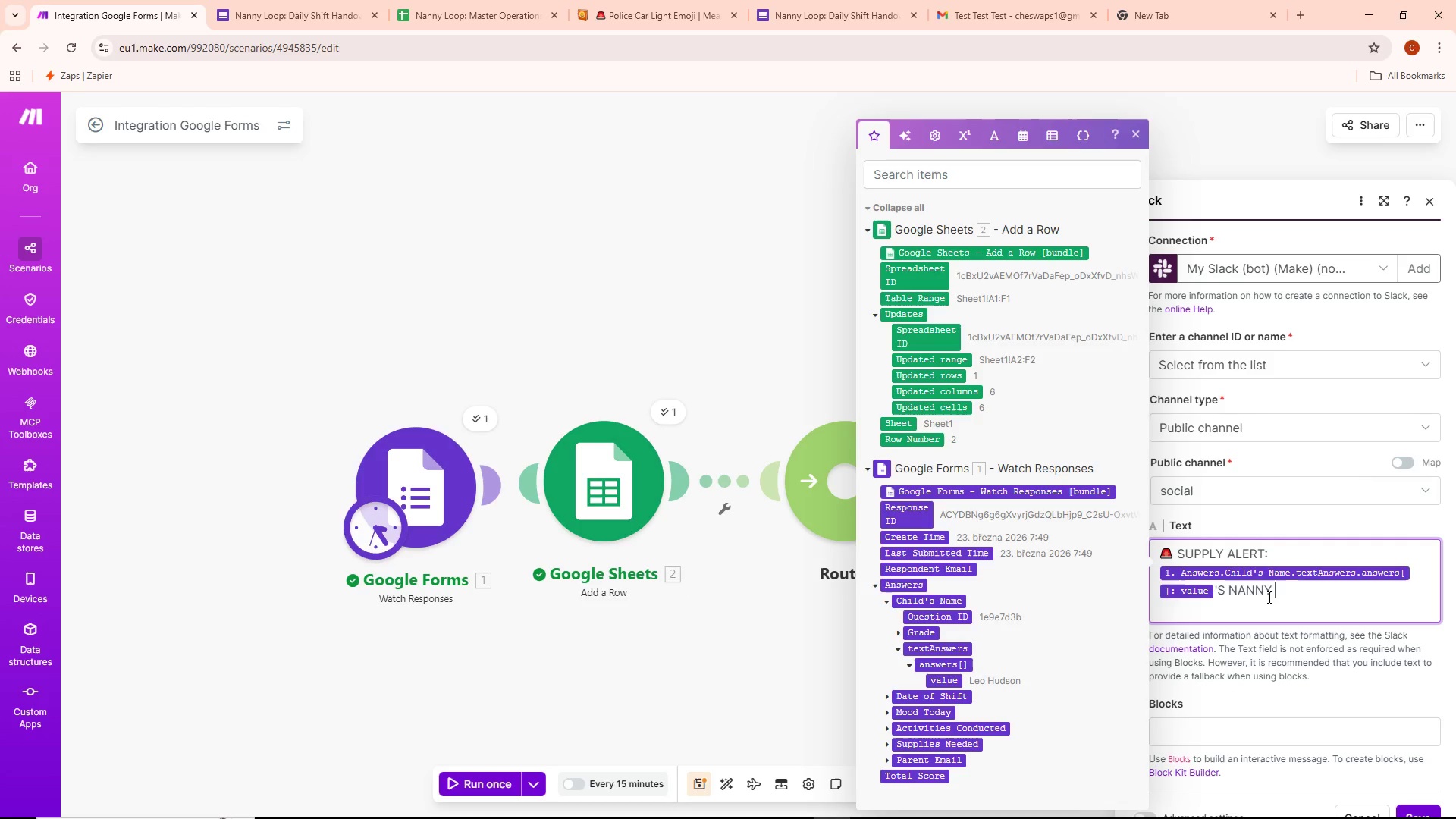 
key(Control+ControlLeft)
 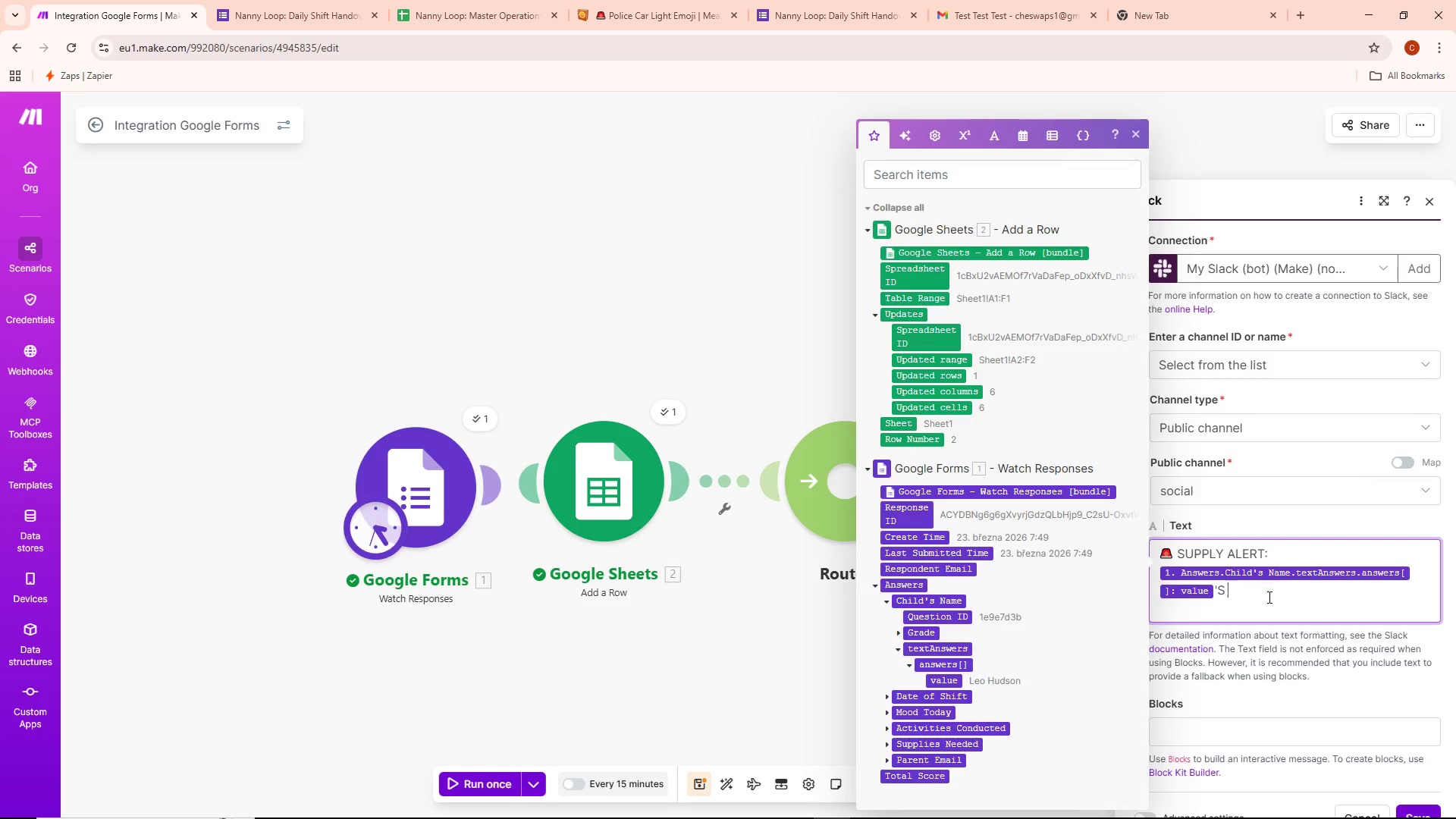 
key(Control+Backspace)
 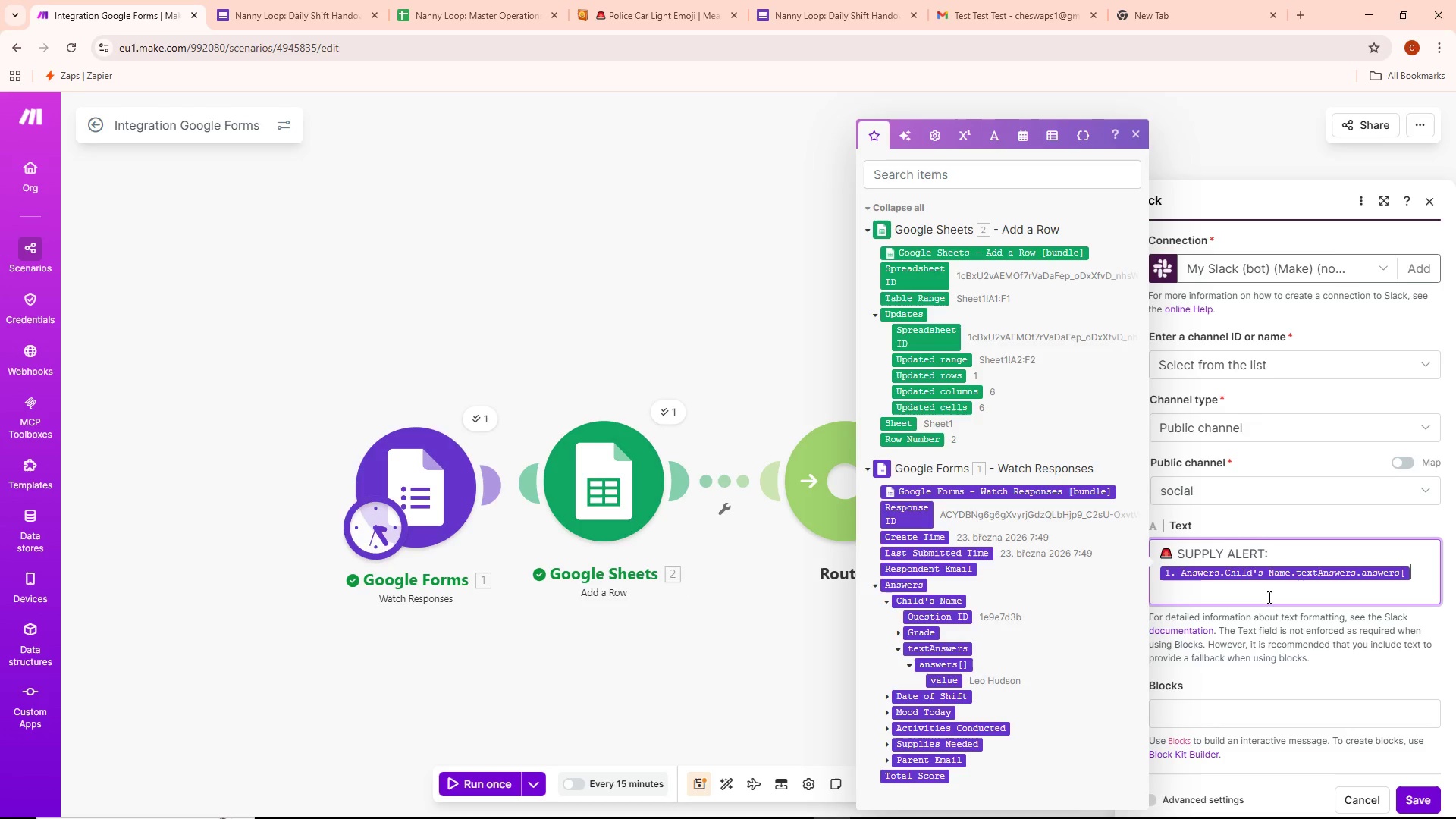 
key(Control+ControlLeft)
 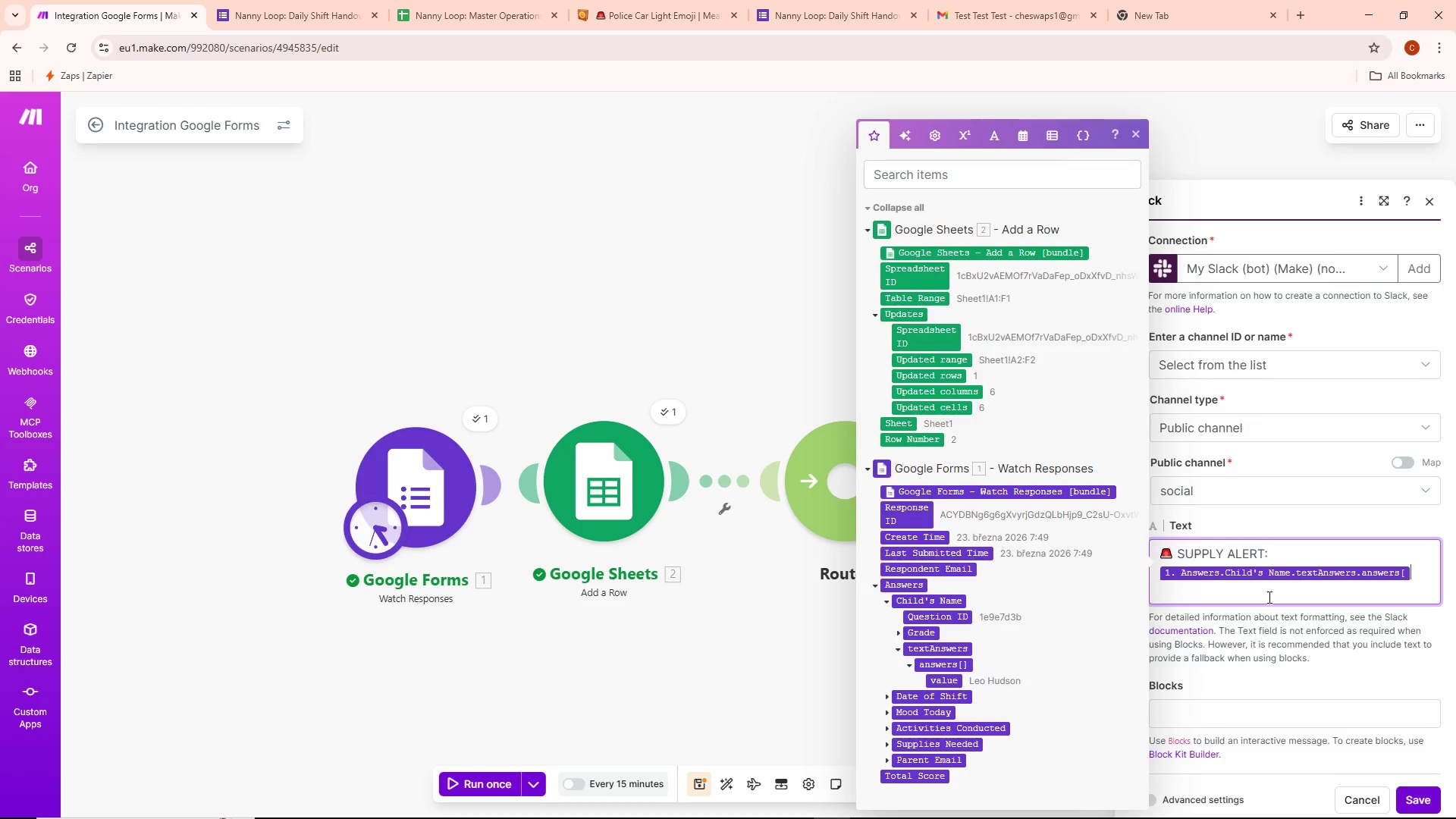 
key(Control+Backspace)
 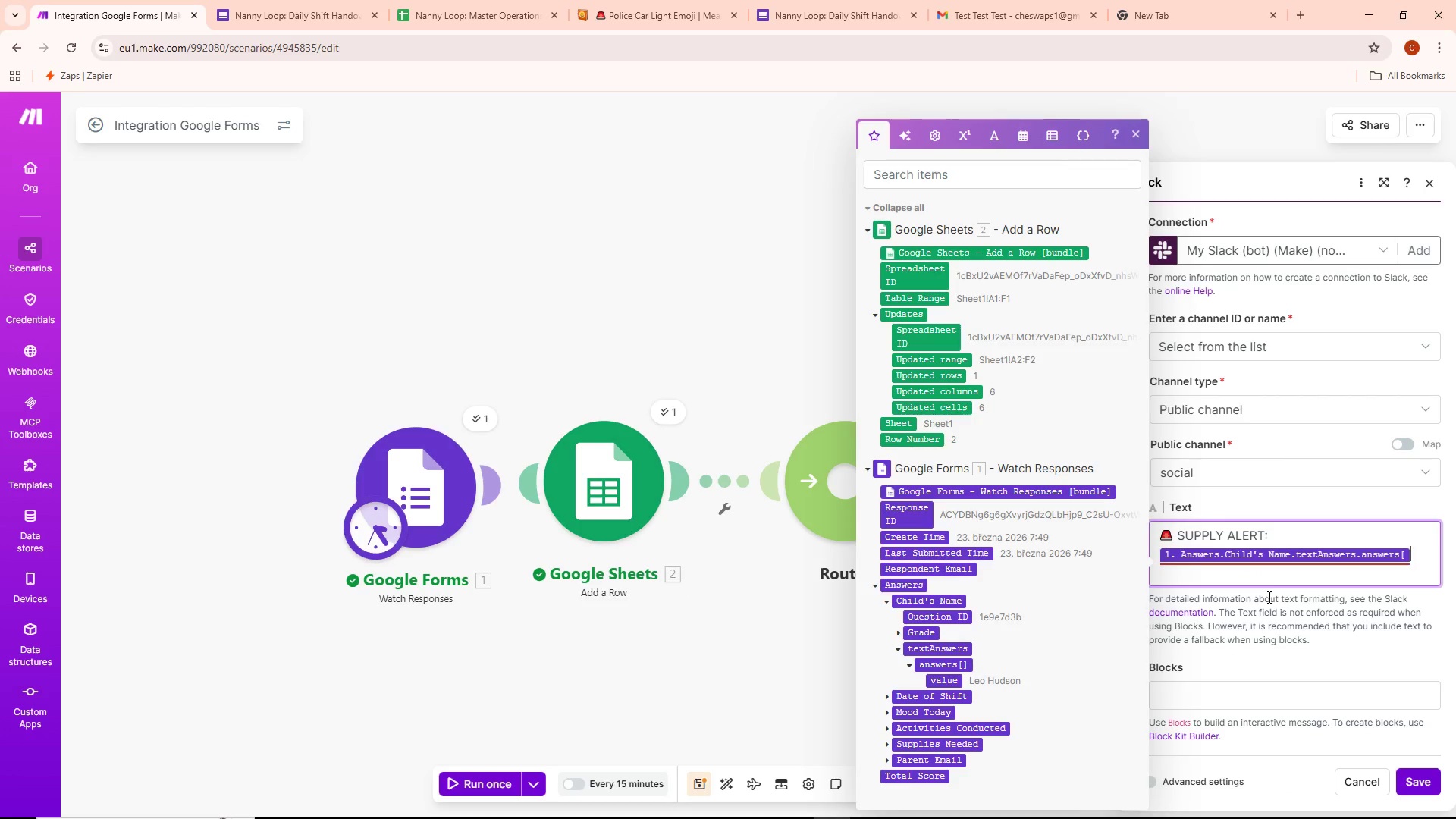 
key(Control+ControlLeft)
 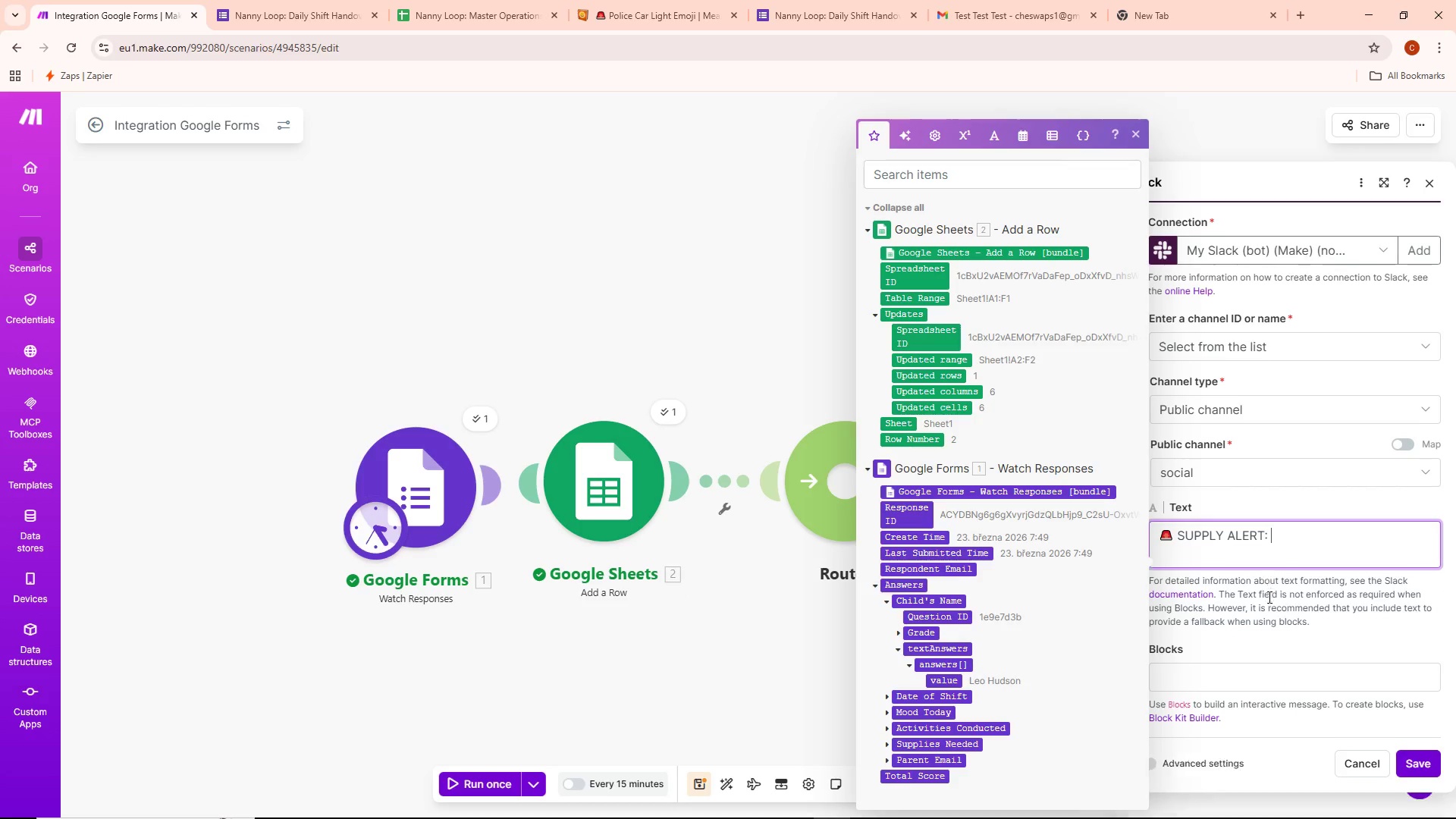 
key(Control+Backspace)
 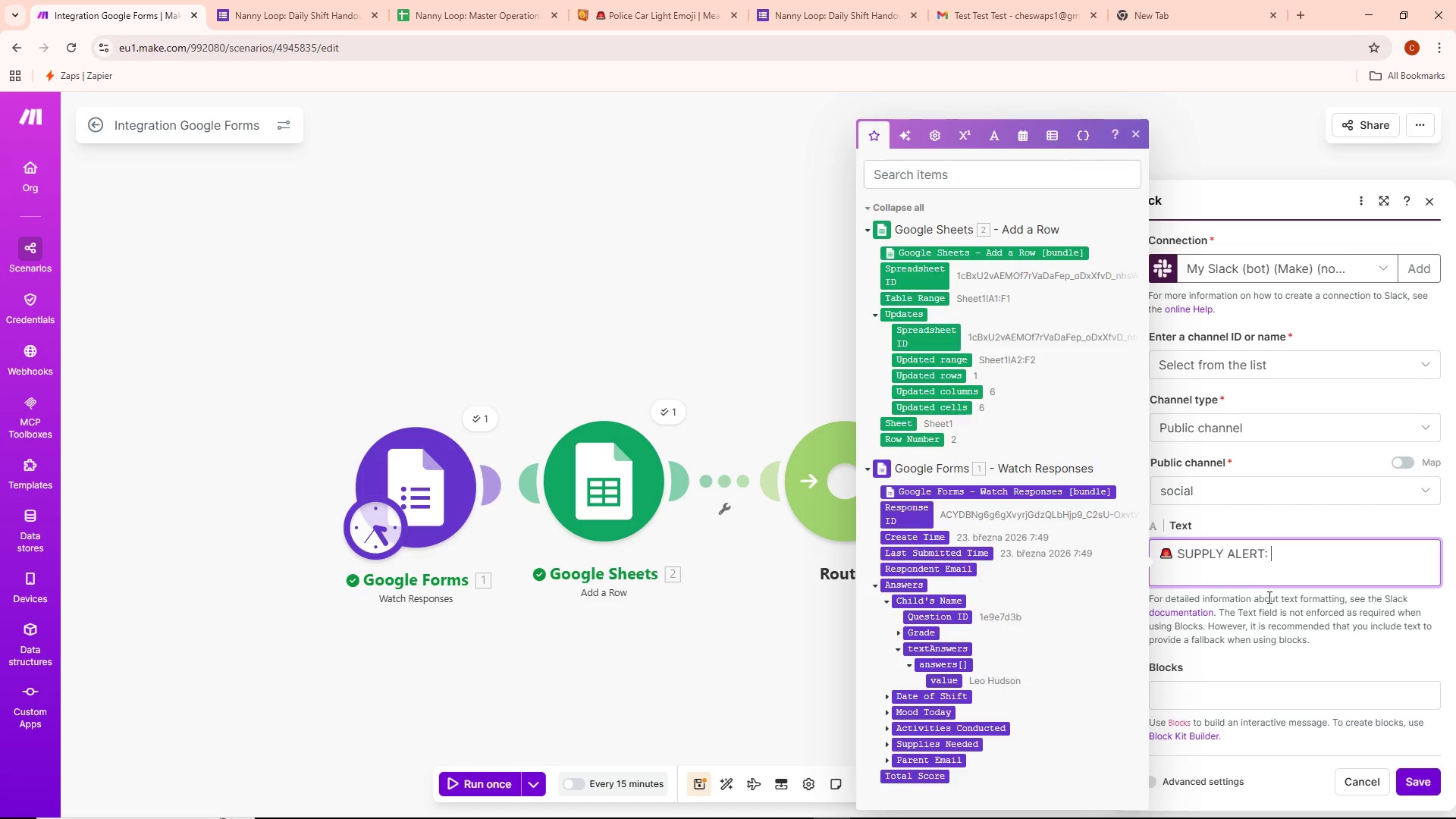 
key(Enter)
 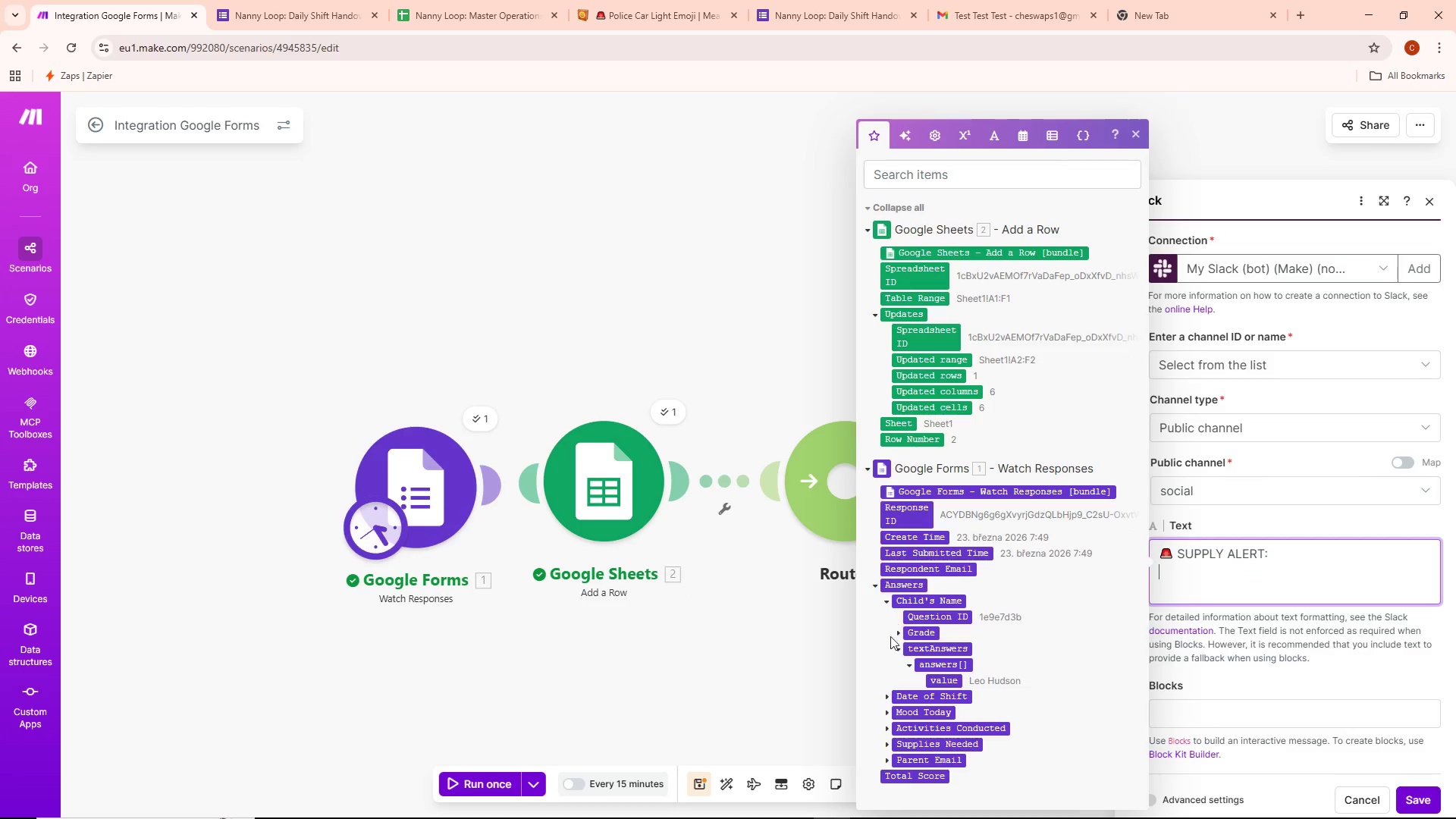 
left_click([943, 686])
 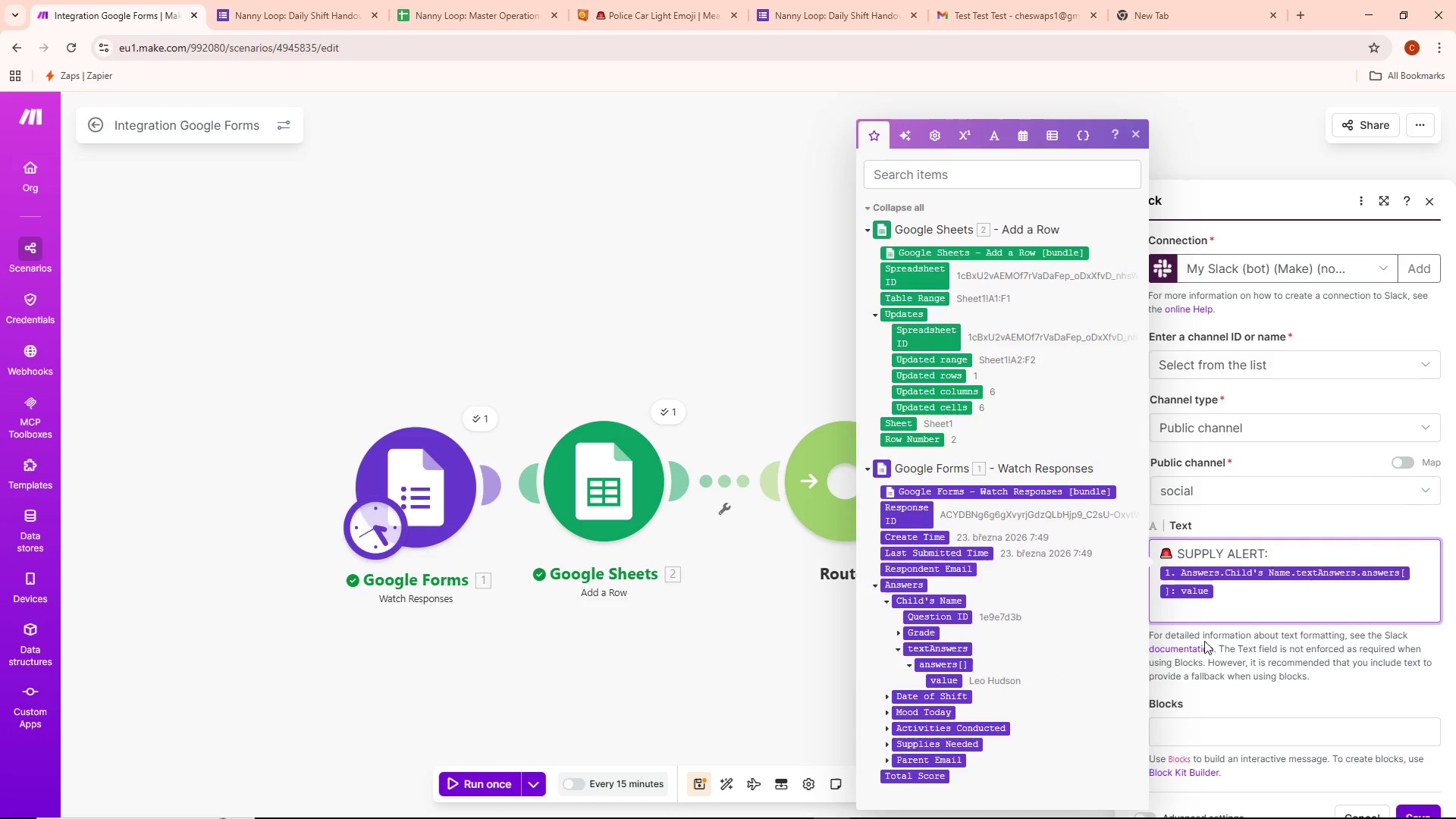 
type('s nanny reported that supplies are needed. Please check with the family.)
 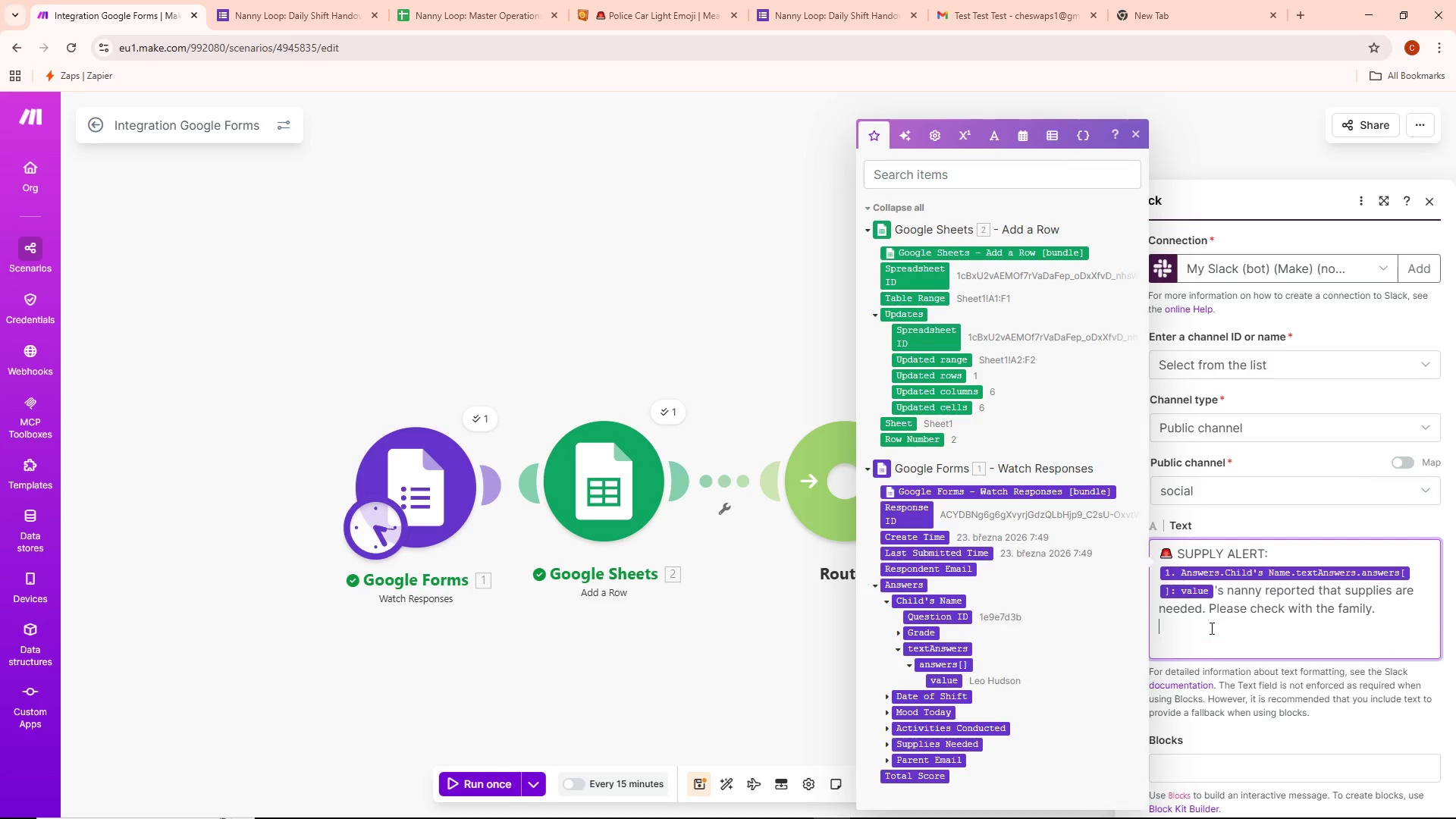 
key(Enter)
 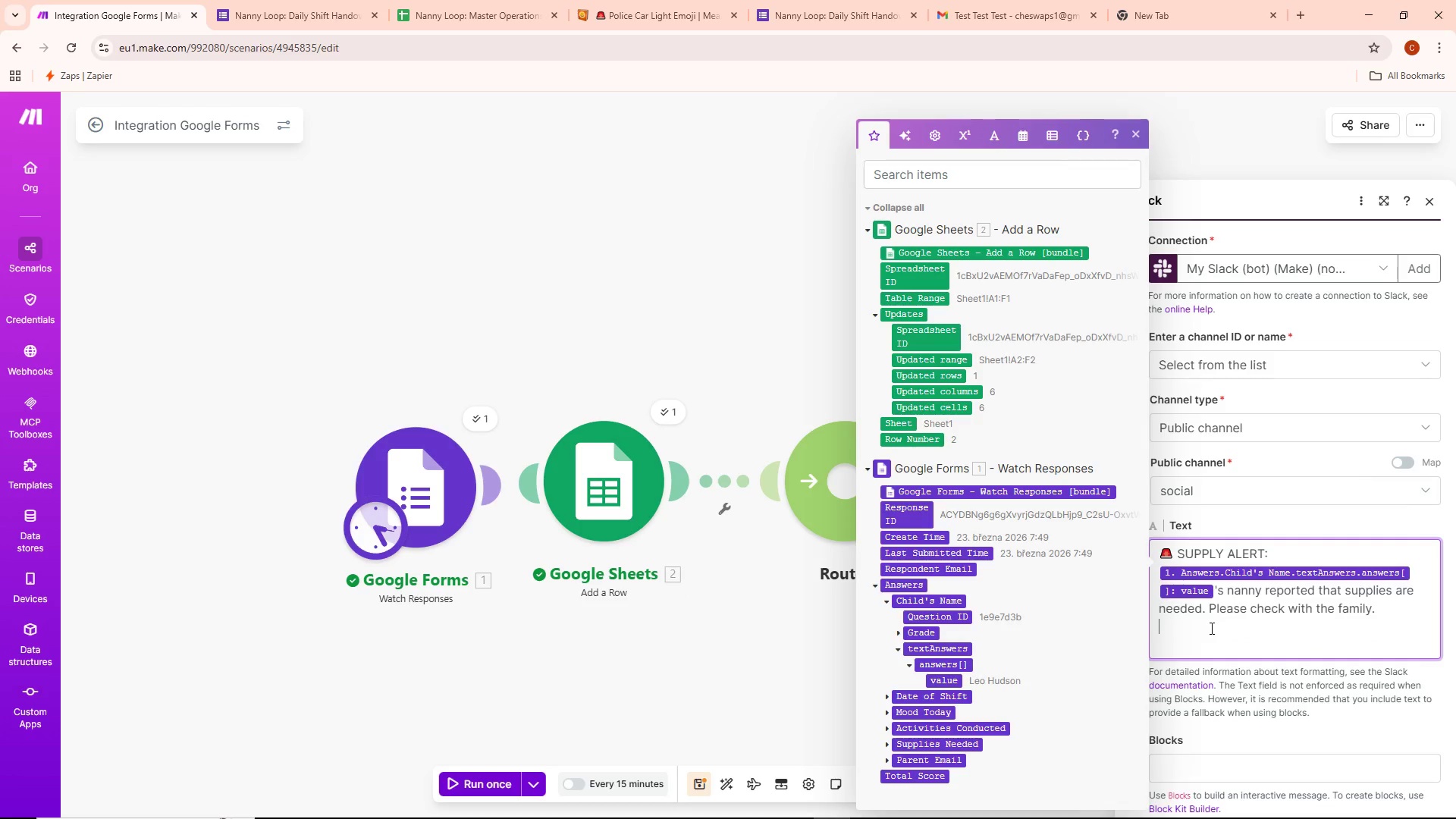 
key(Enter)
 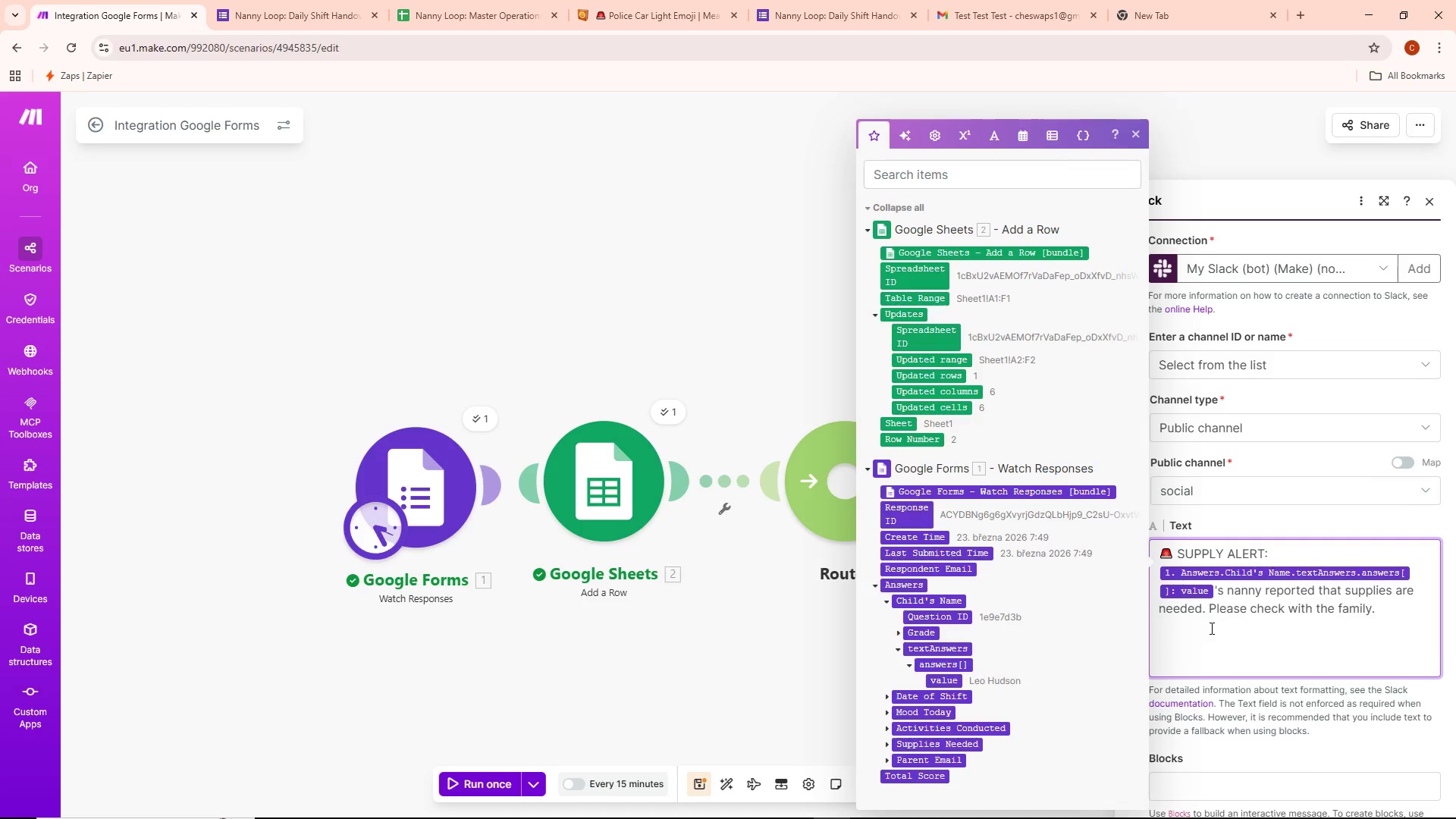 
key(Backspace)
 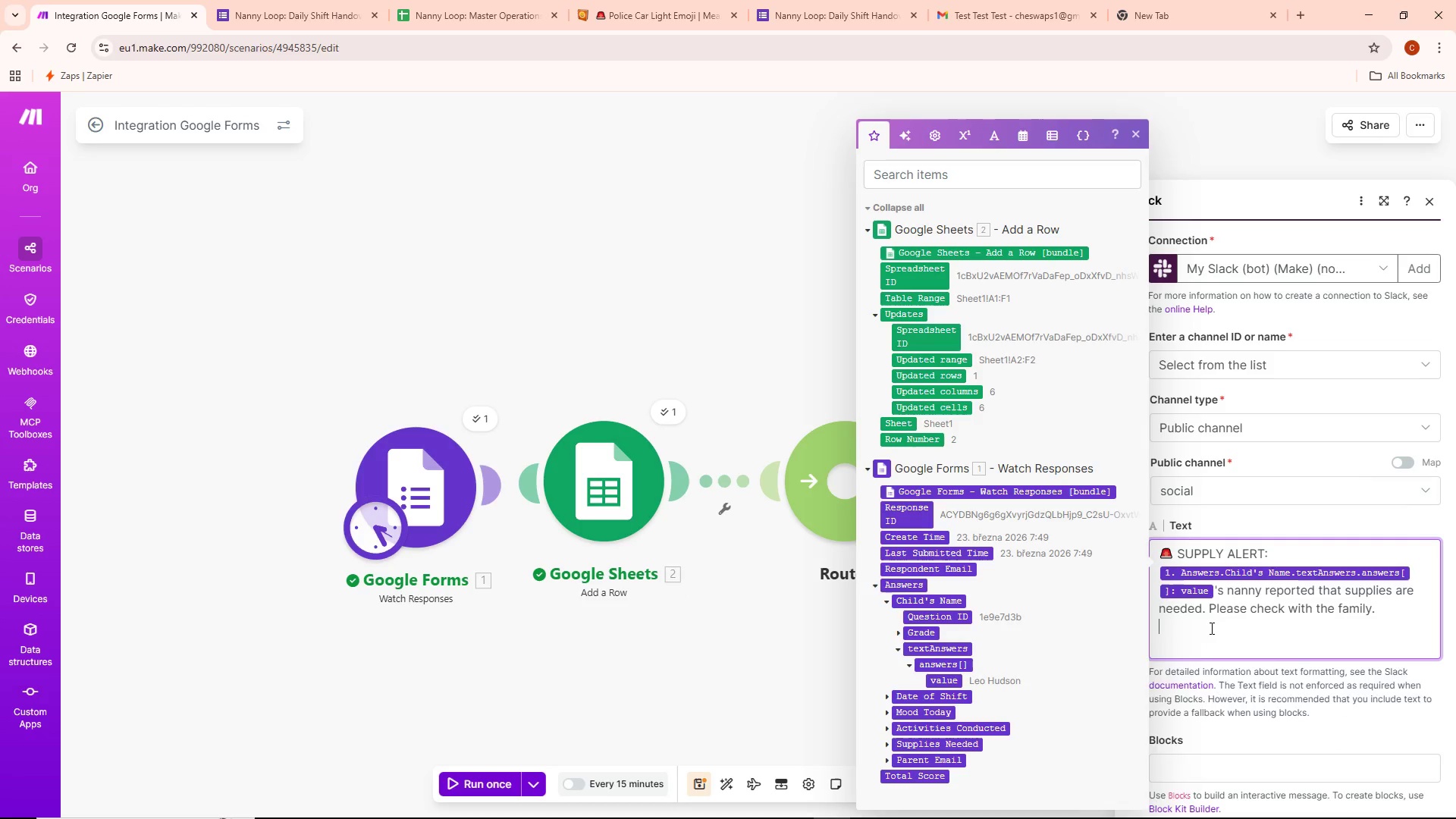 
key(Backspace)
 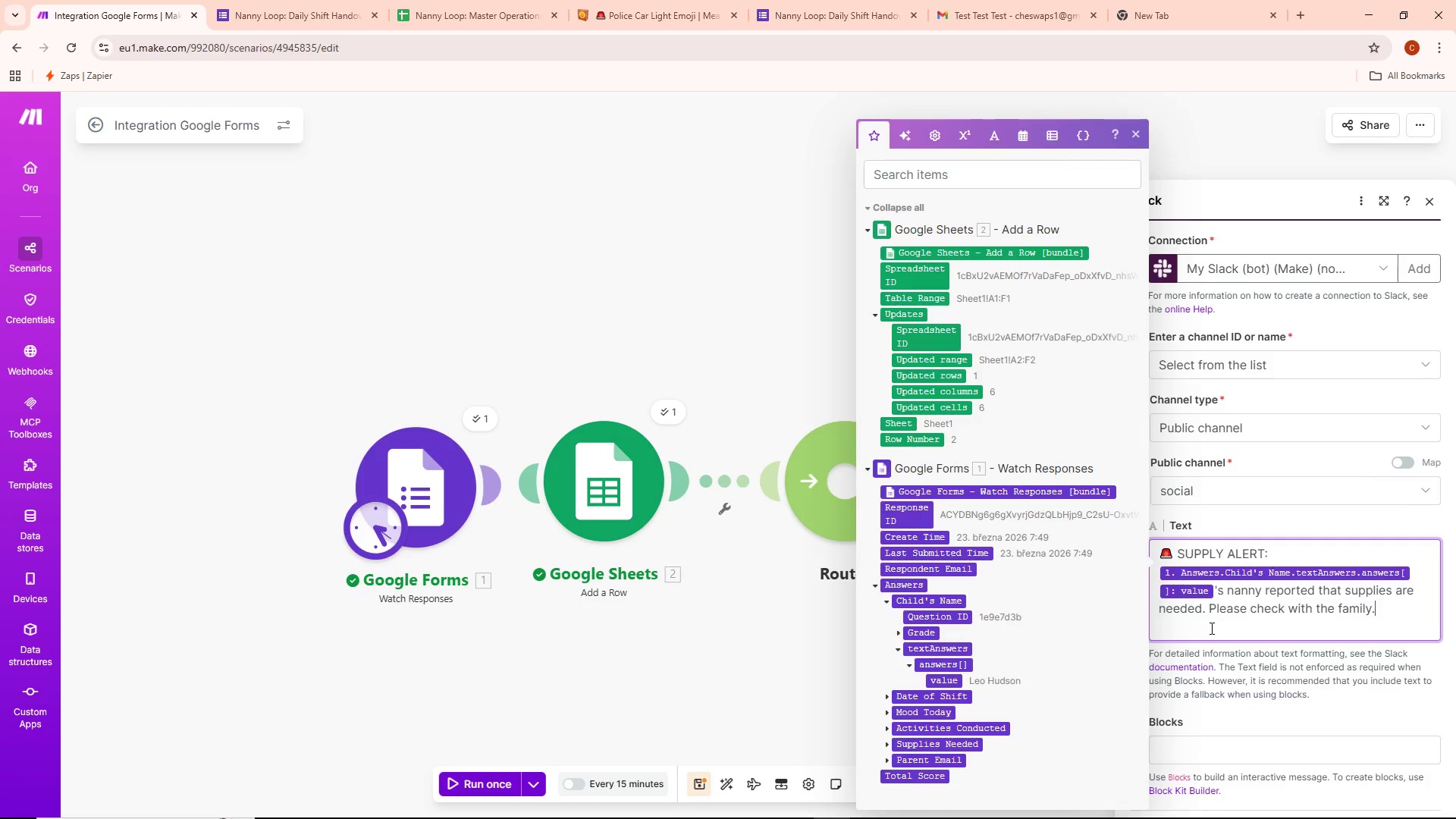 
scroll: coordinate [1219, 629], scroll_direction: down, amount: 5.0
 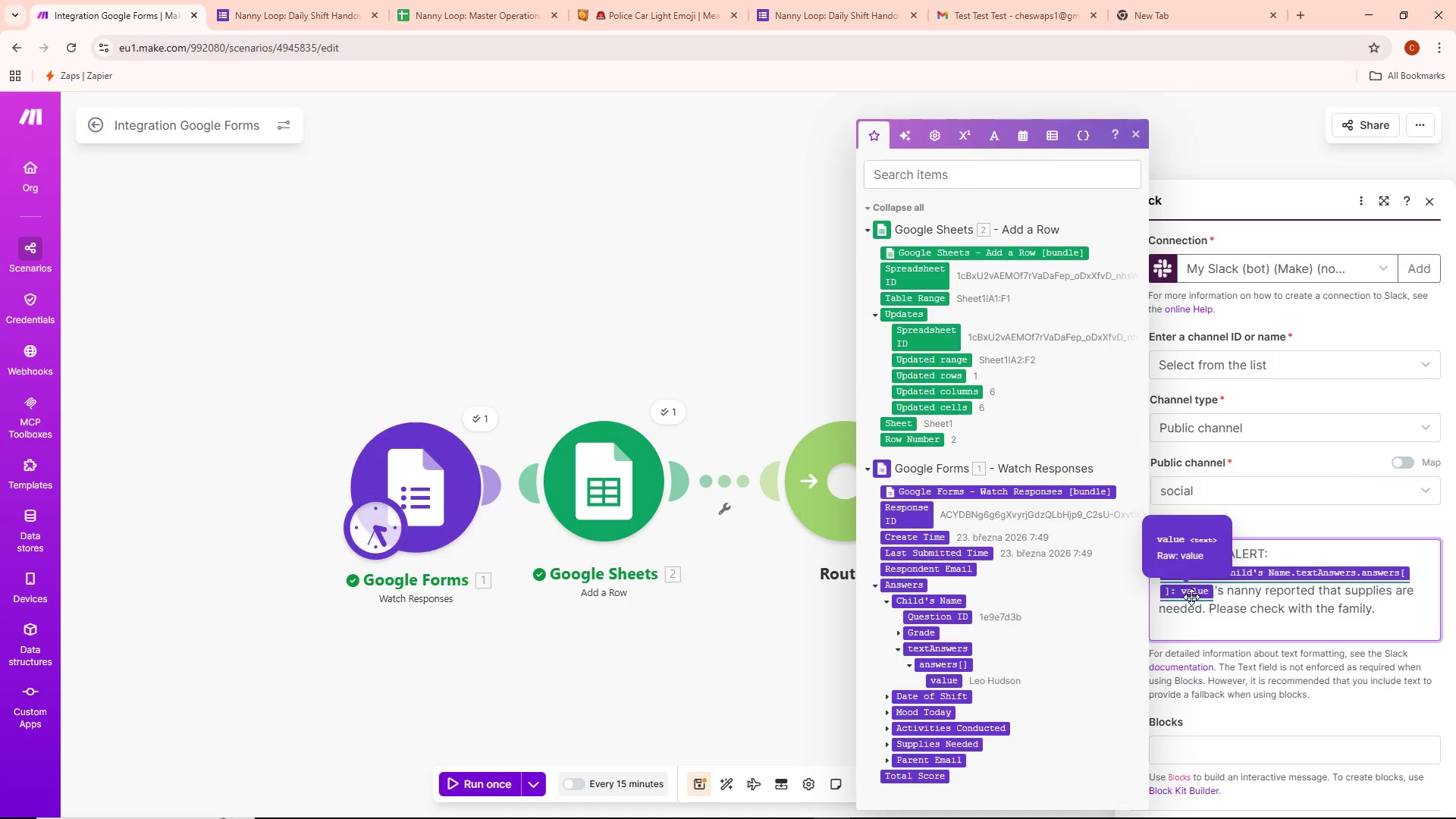 
wait(17.1)
 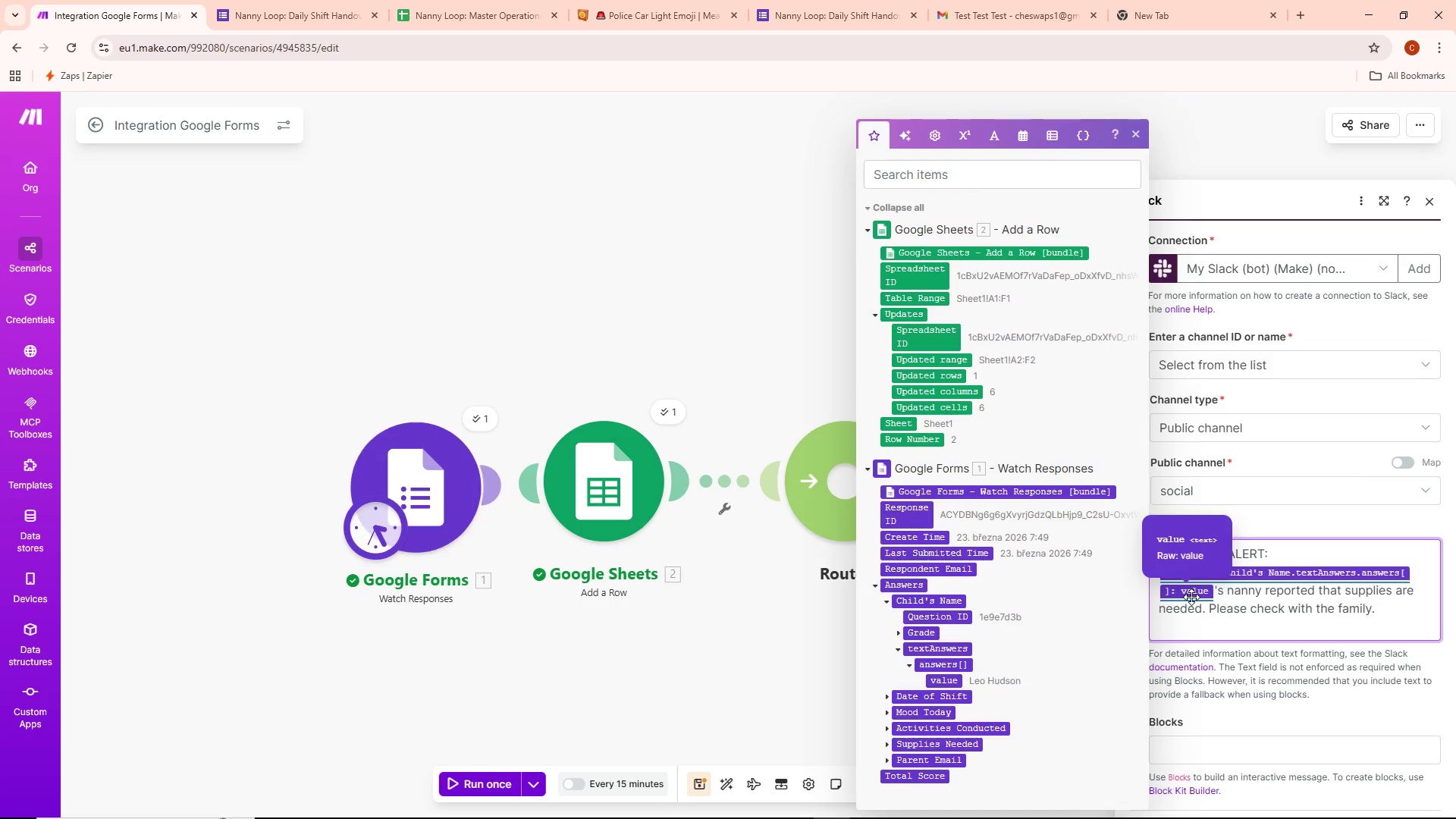 
left_click([1386, 620])
 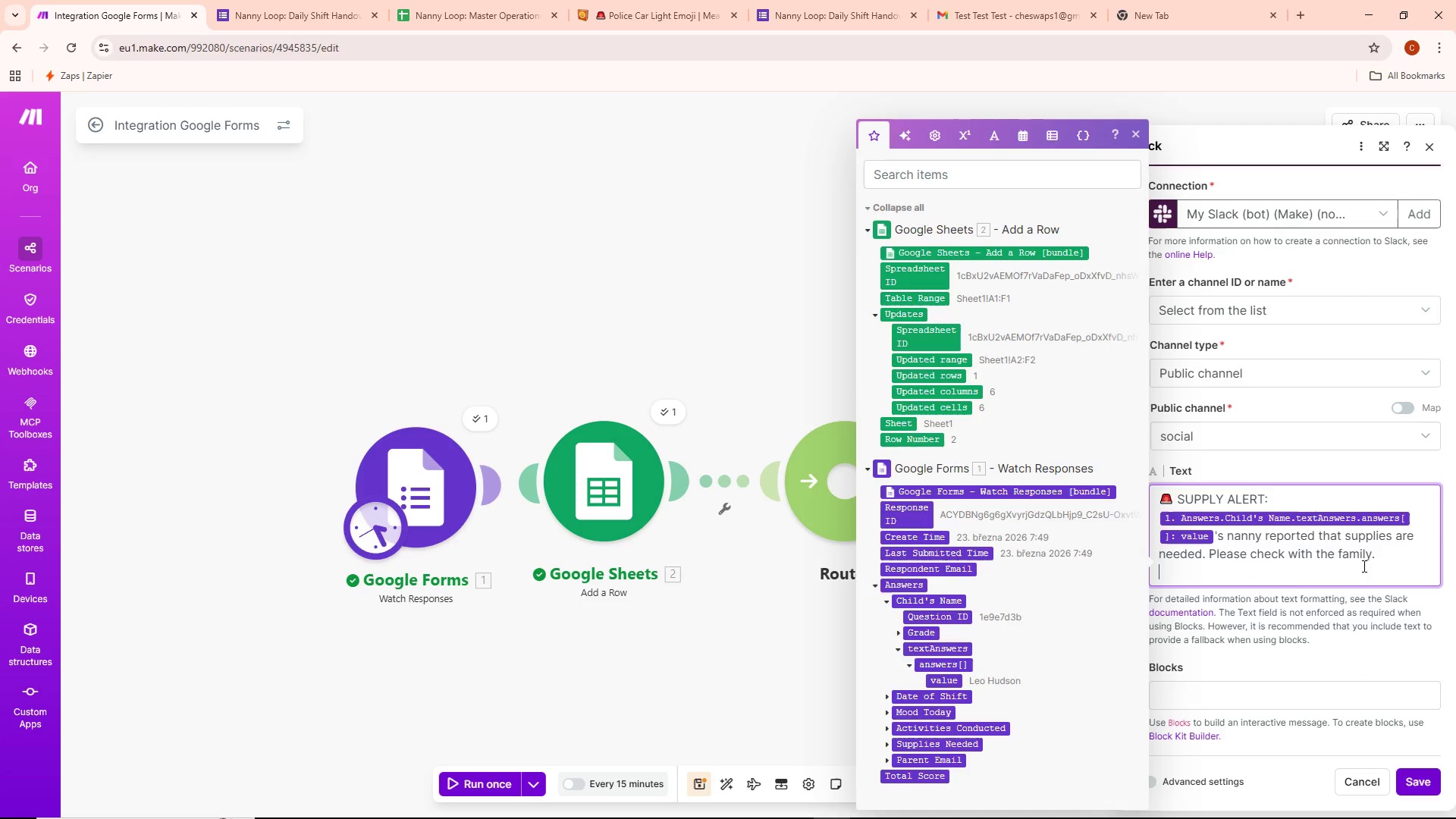 
scroll: coordinate [1288, 624], scroll_direction: down, amount: 3.0
 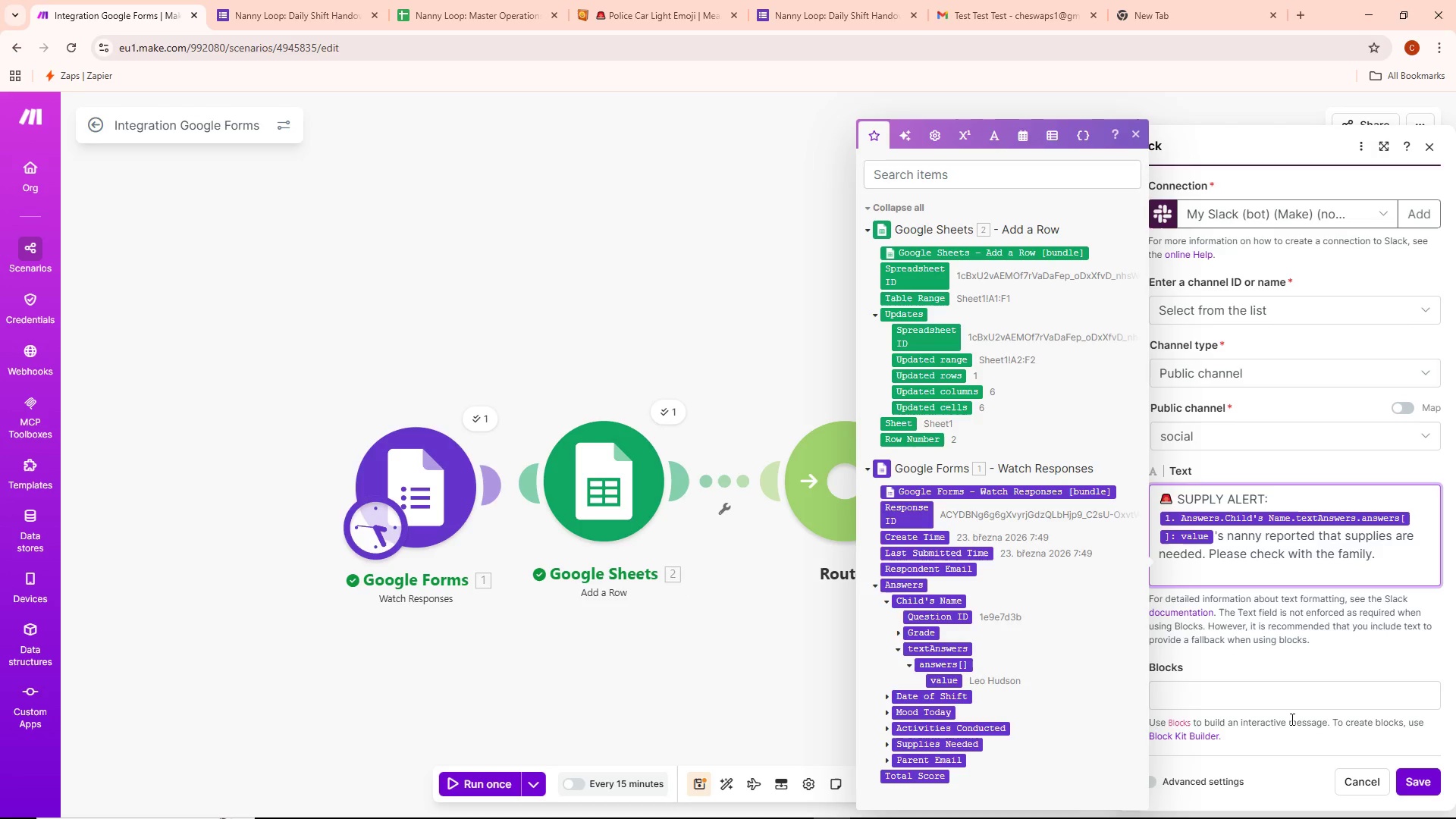 
wait(6.15)
 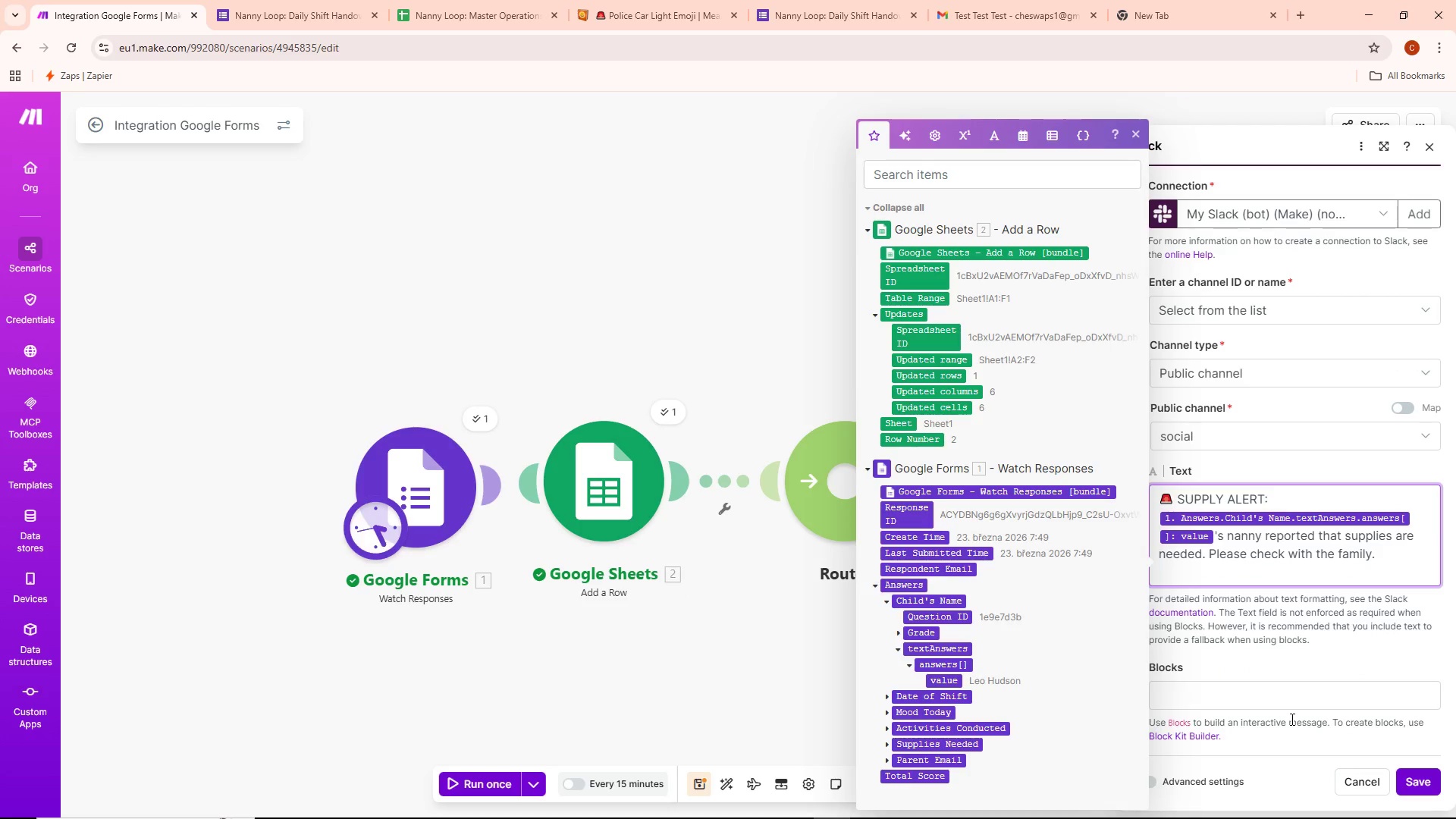 
scroll: coordinate [1336, 675], scroll_direction: down, amount: 4.0
 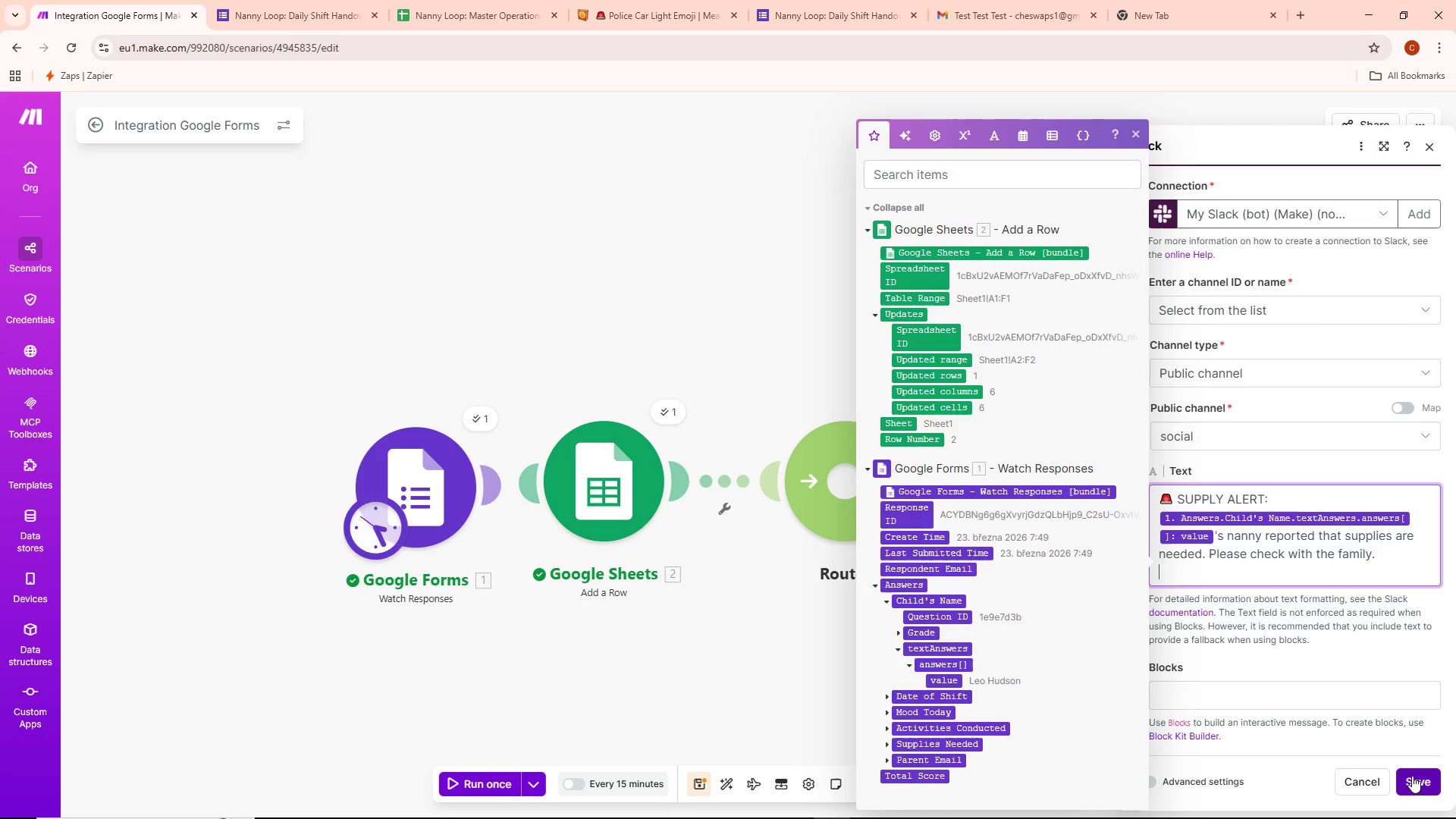 
left_click([1412, 776])
 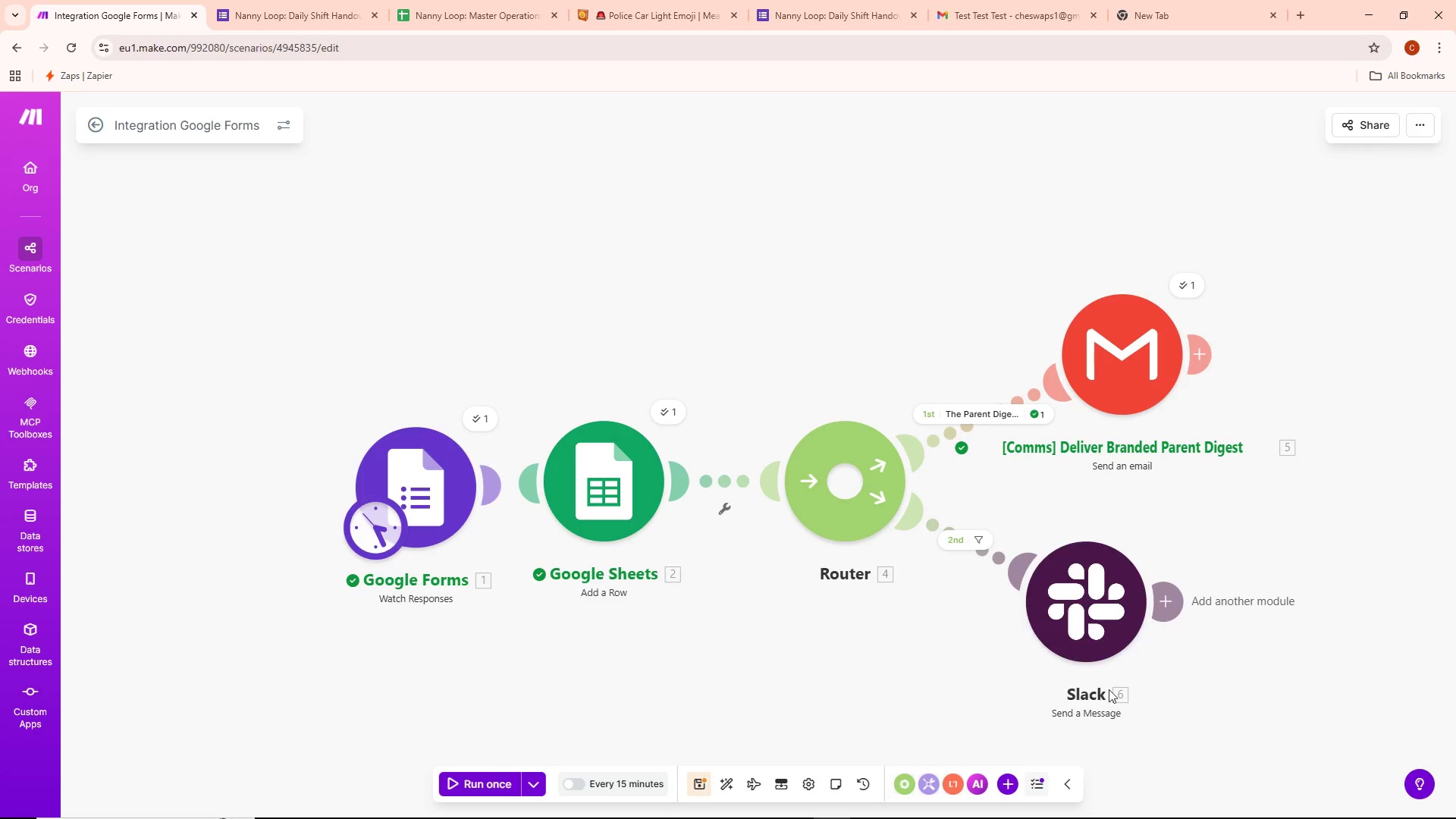 
right_click([1085, 571])
 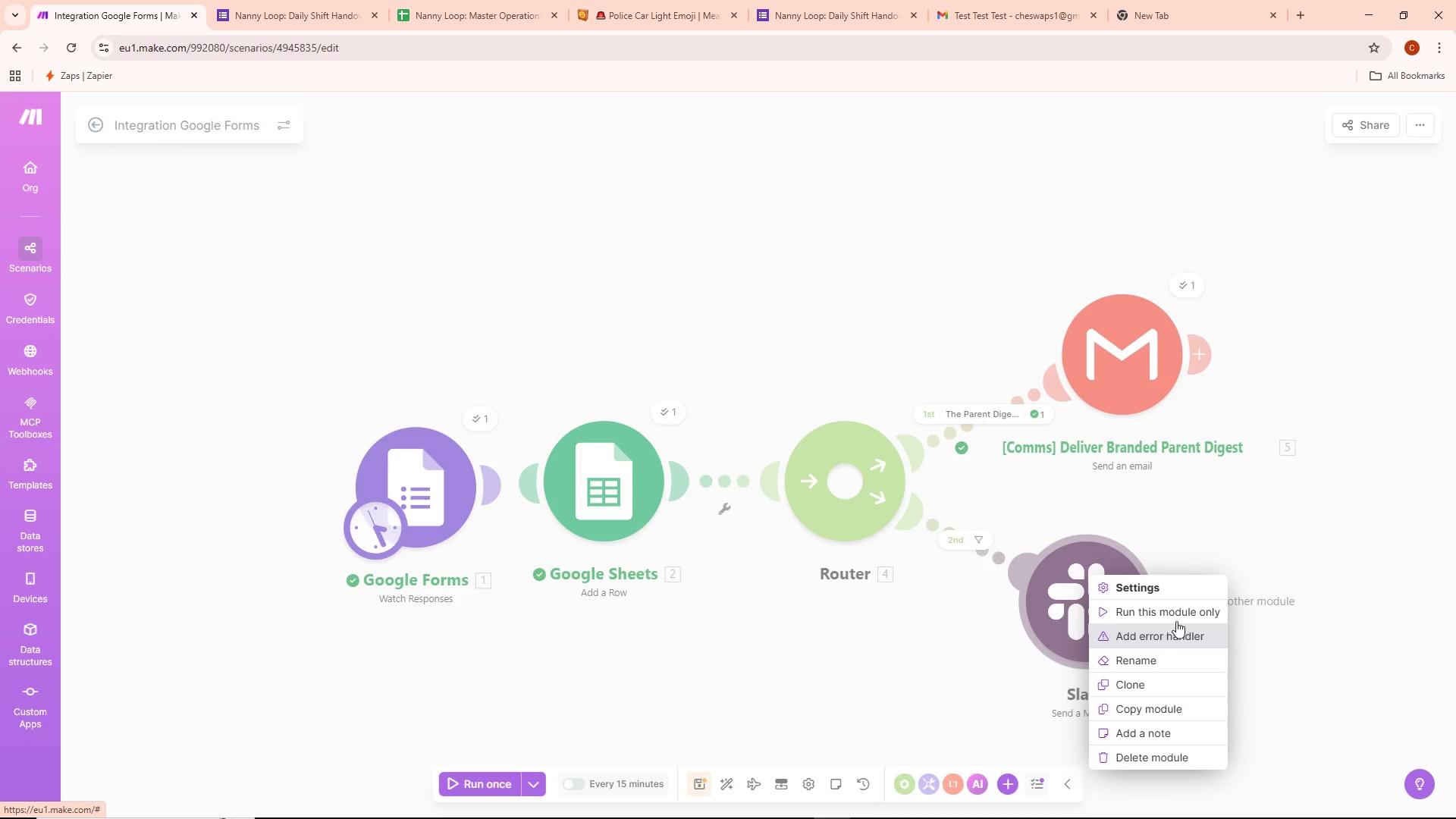 
left_click([1175, 661])
 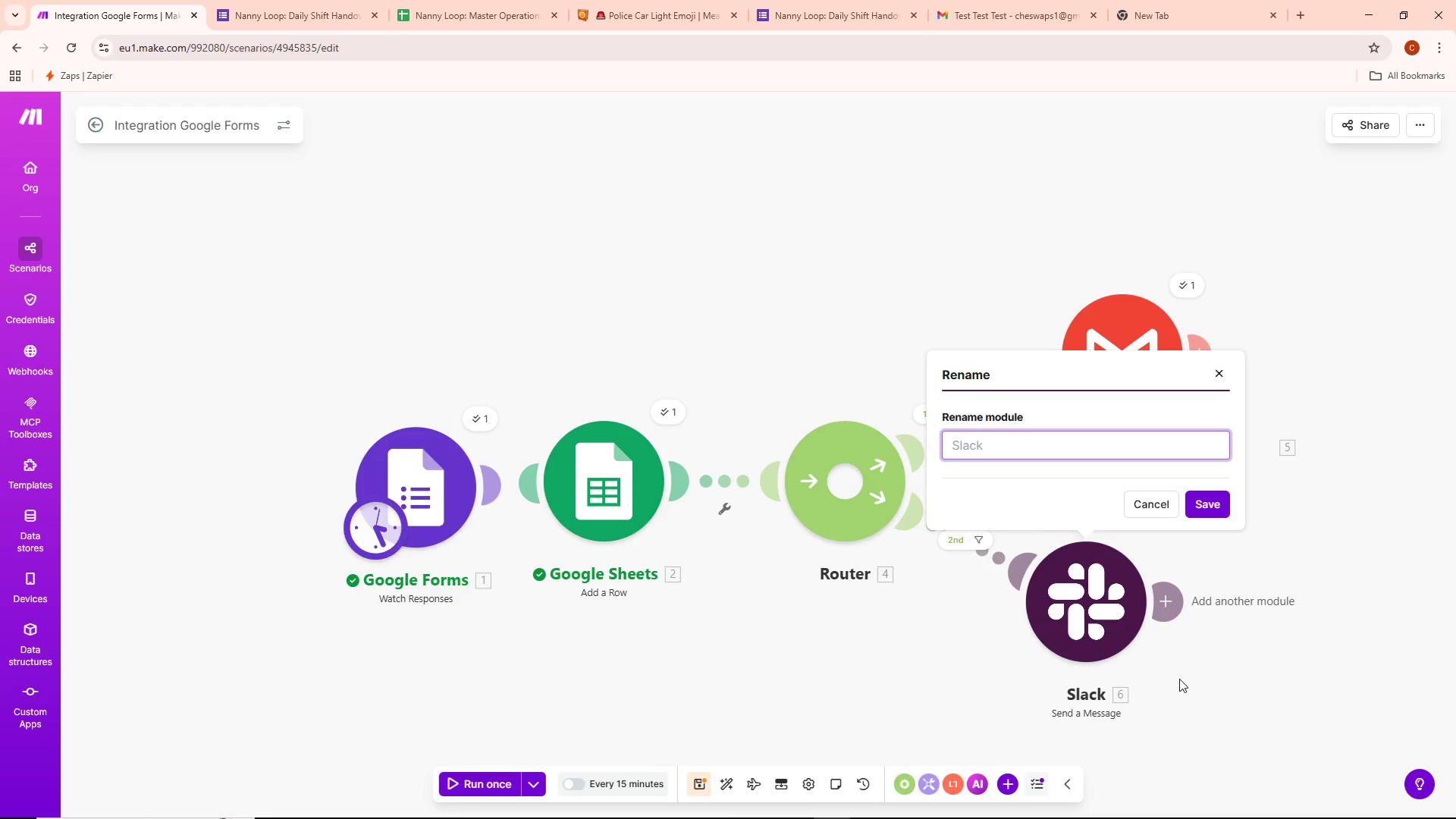 
wait(10.05)
 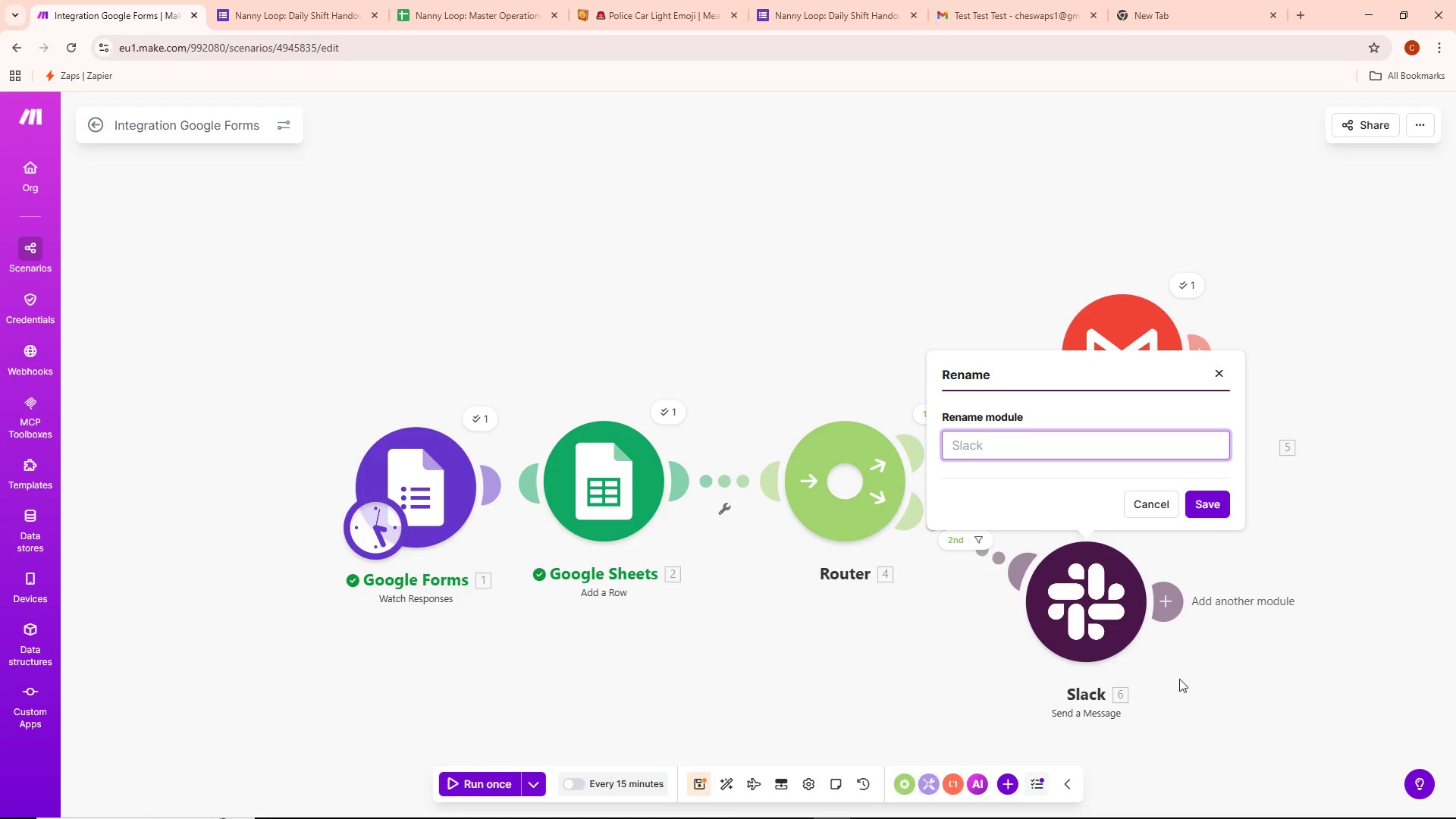 
type([Alert])
 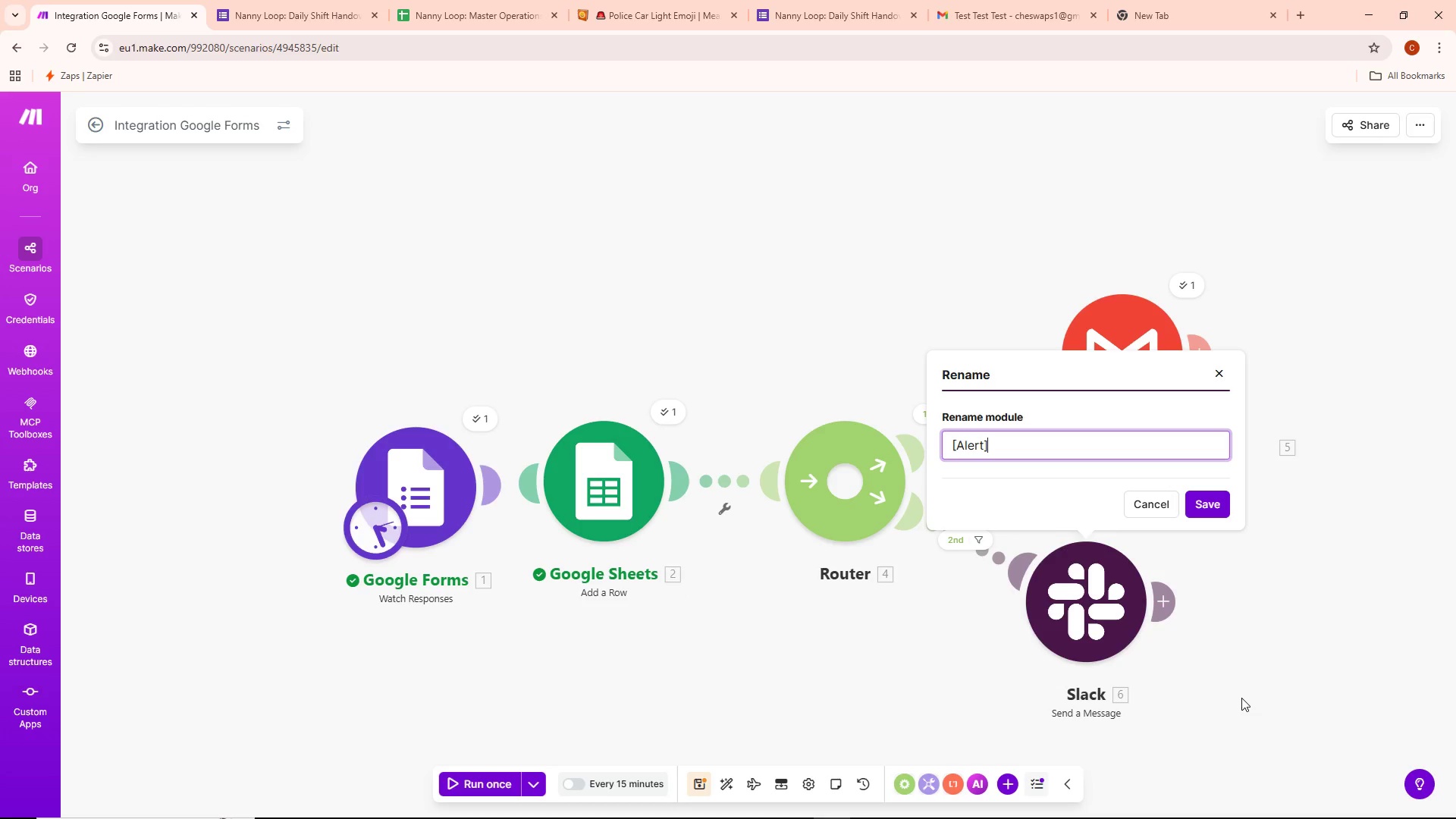 
type( Notify Manager of Loi)
key(Backspace)
type(w Inventory)
 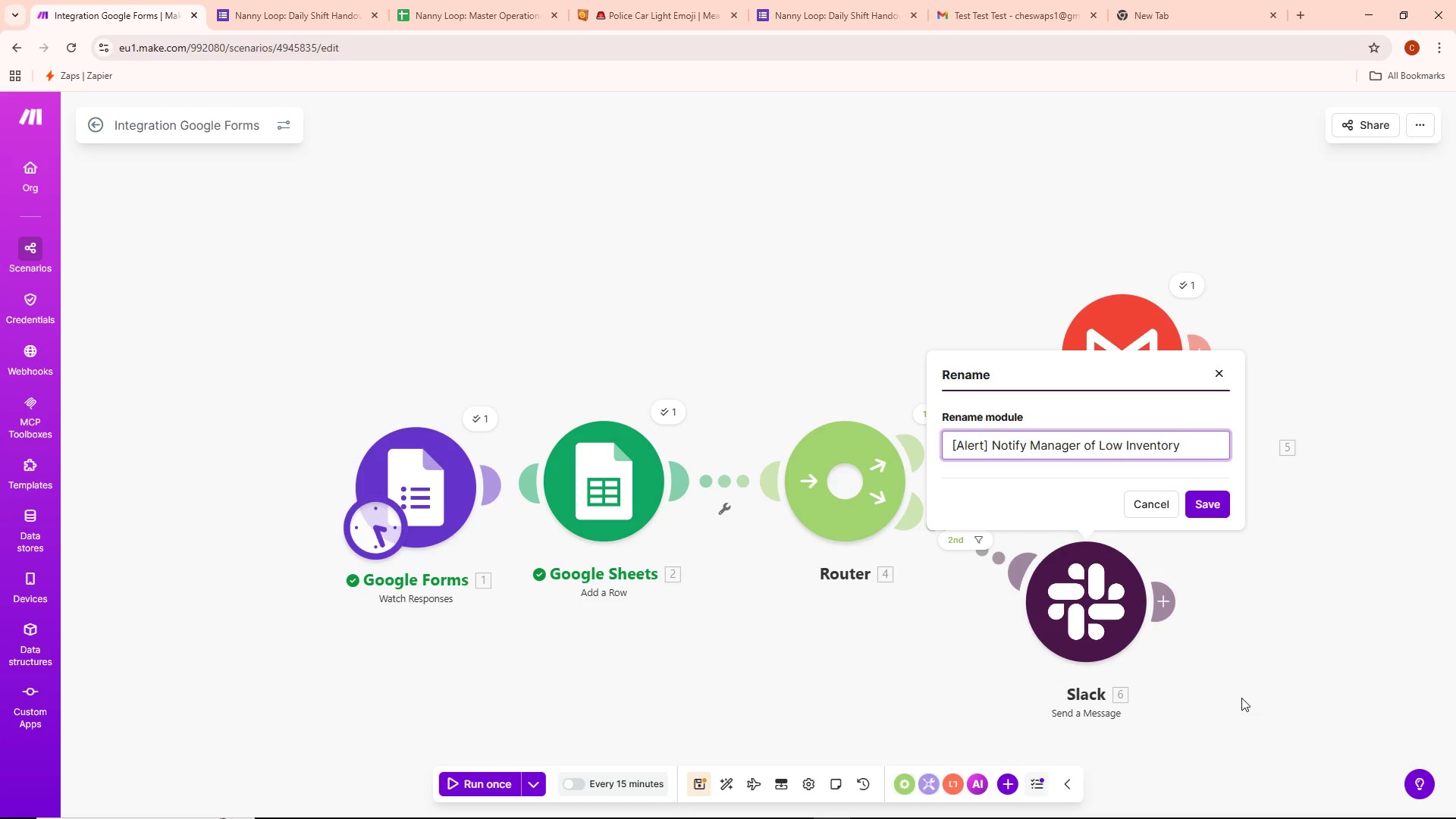 
wait(9.14)
 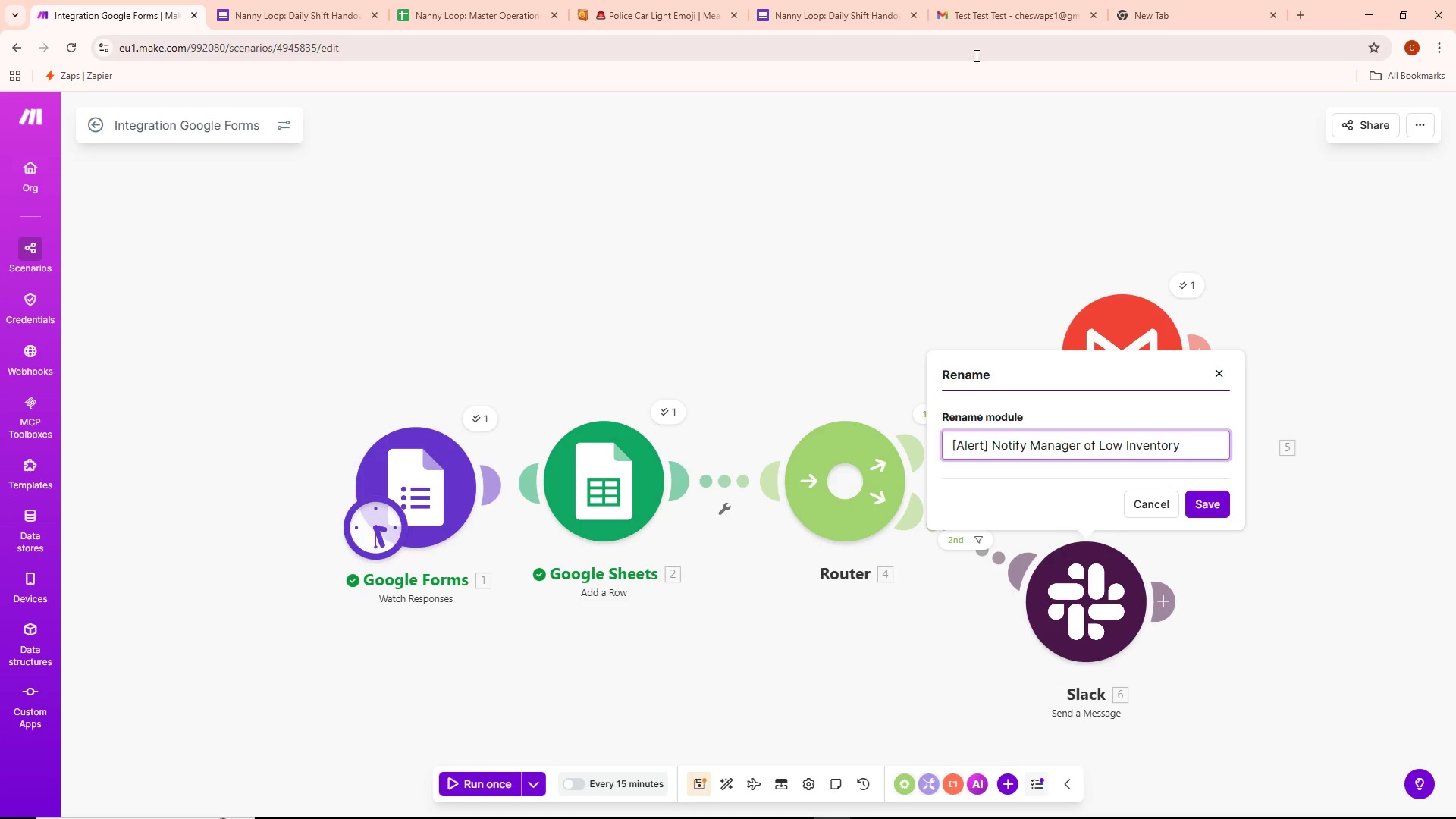 
left_click([1212, 499])
 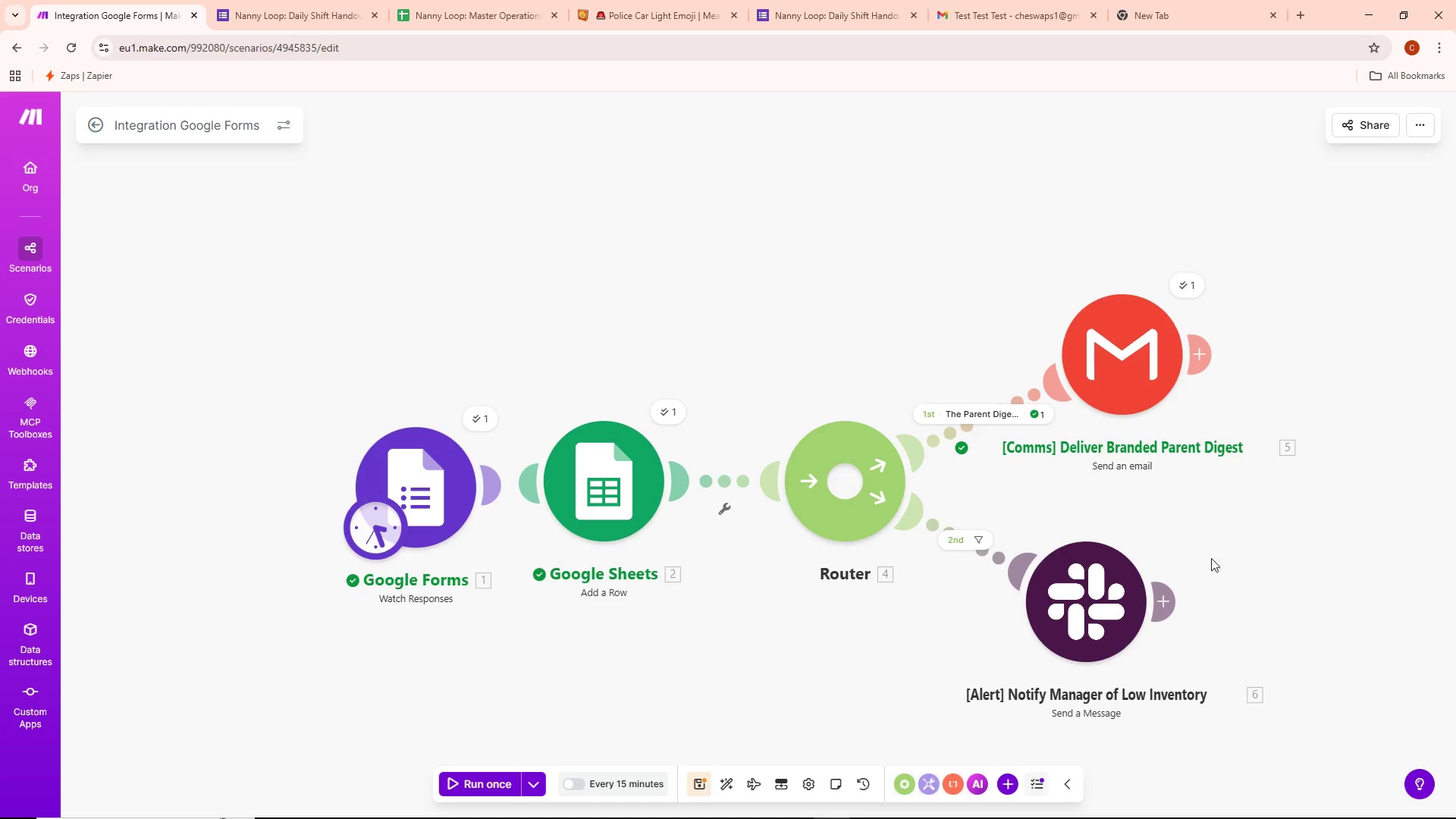 
left_click_drag(start_coordinate=[1250, 561], to_coordinate=[1125, 488])
 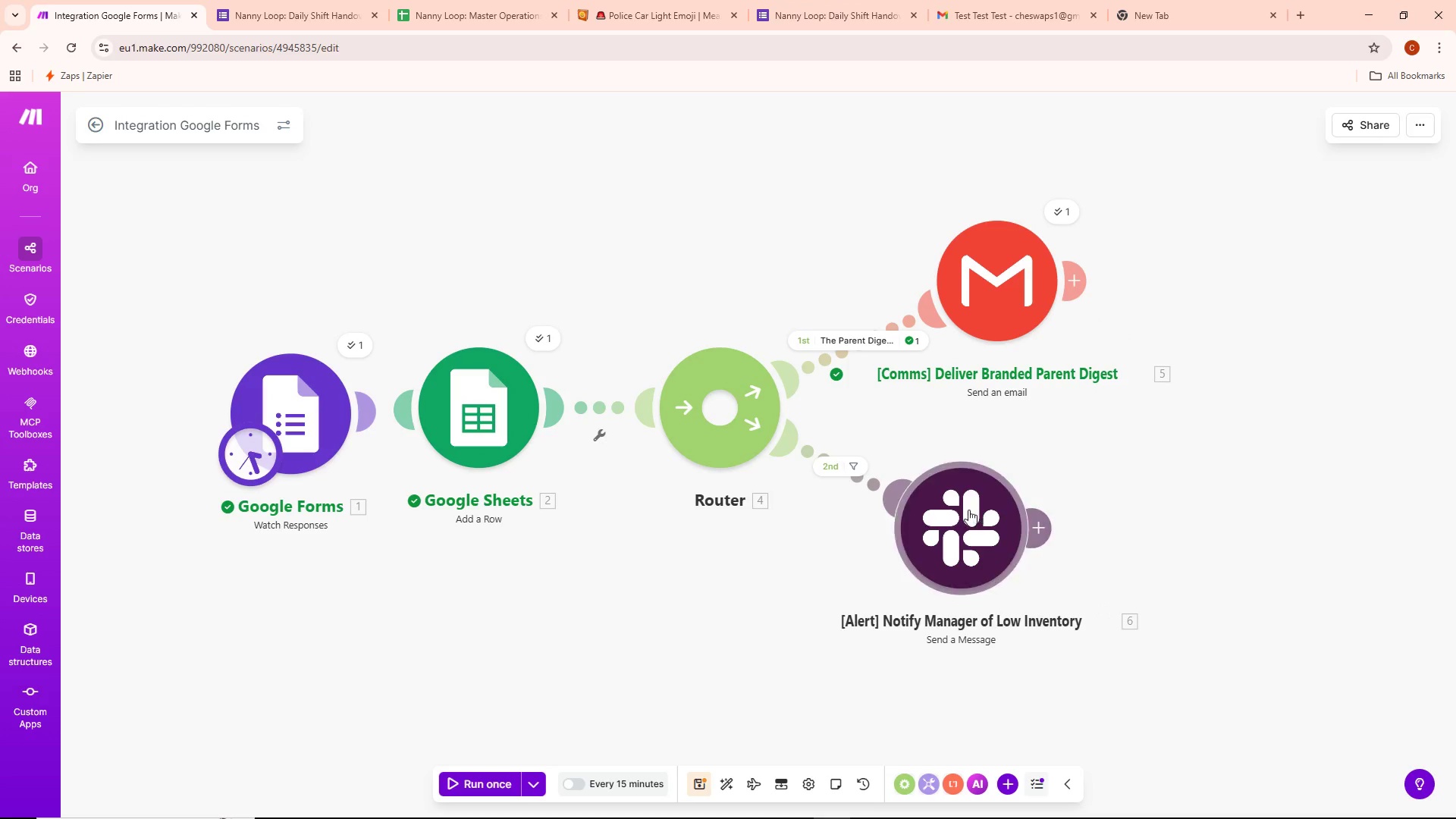 
left_click_drag(start_coordinate=[968, 510], to_coordinate=[1033, 526])
 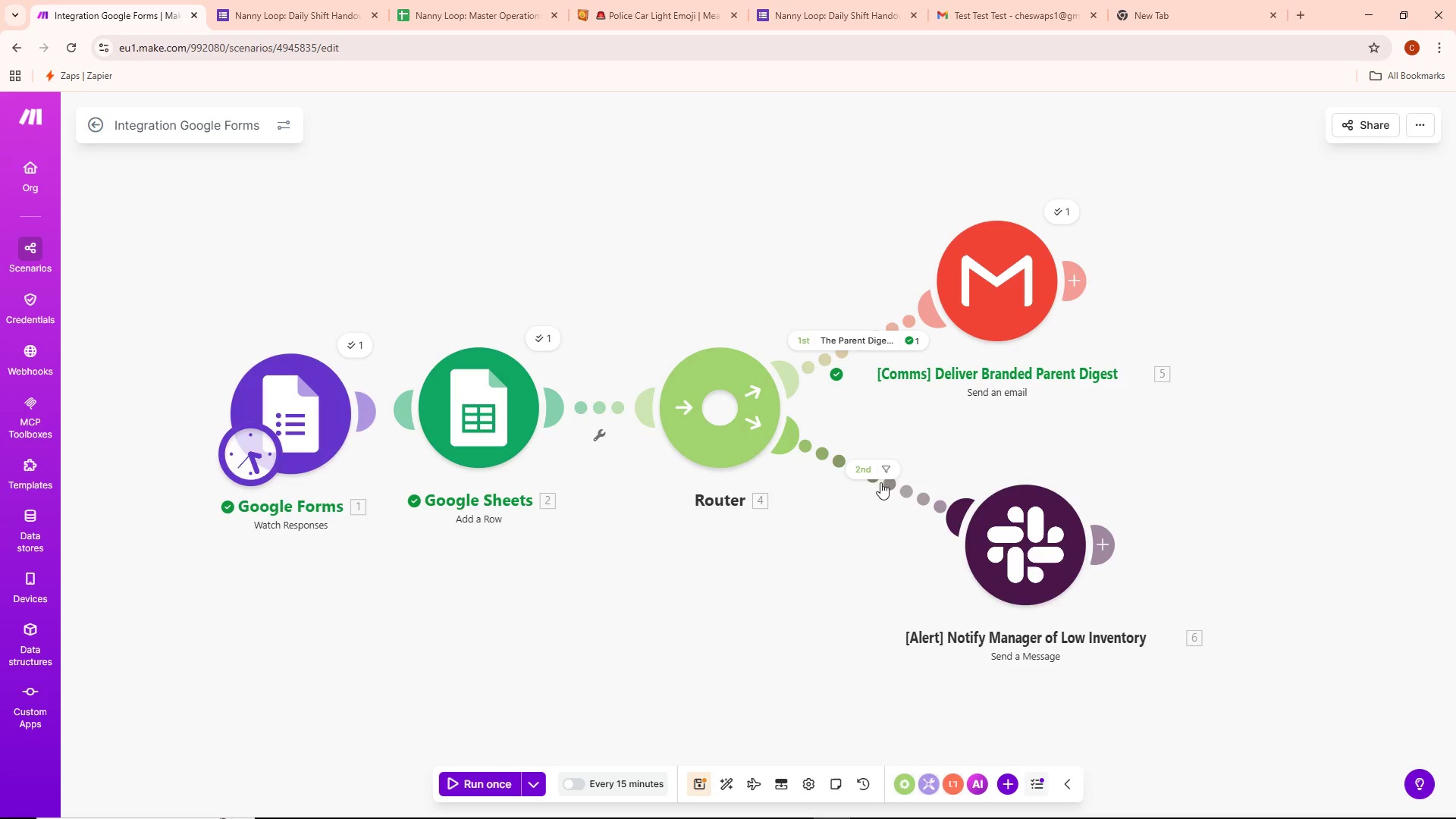 
left_click([879, 467])
 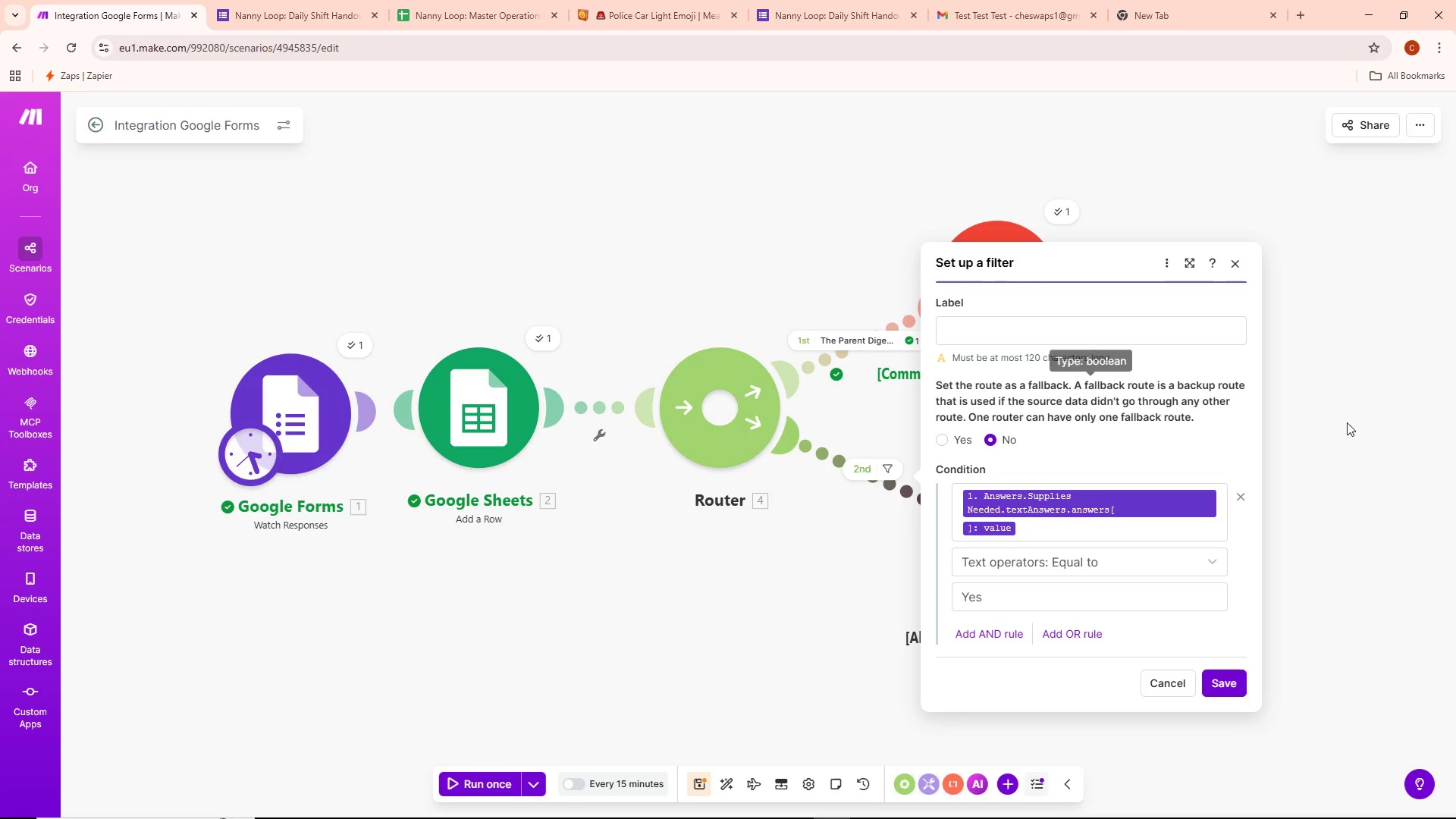 
mouse_move([1078, 375])
 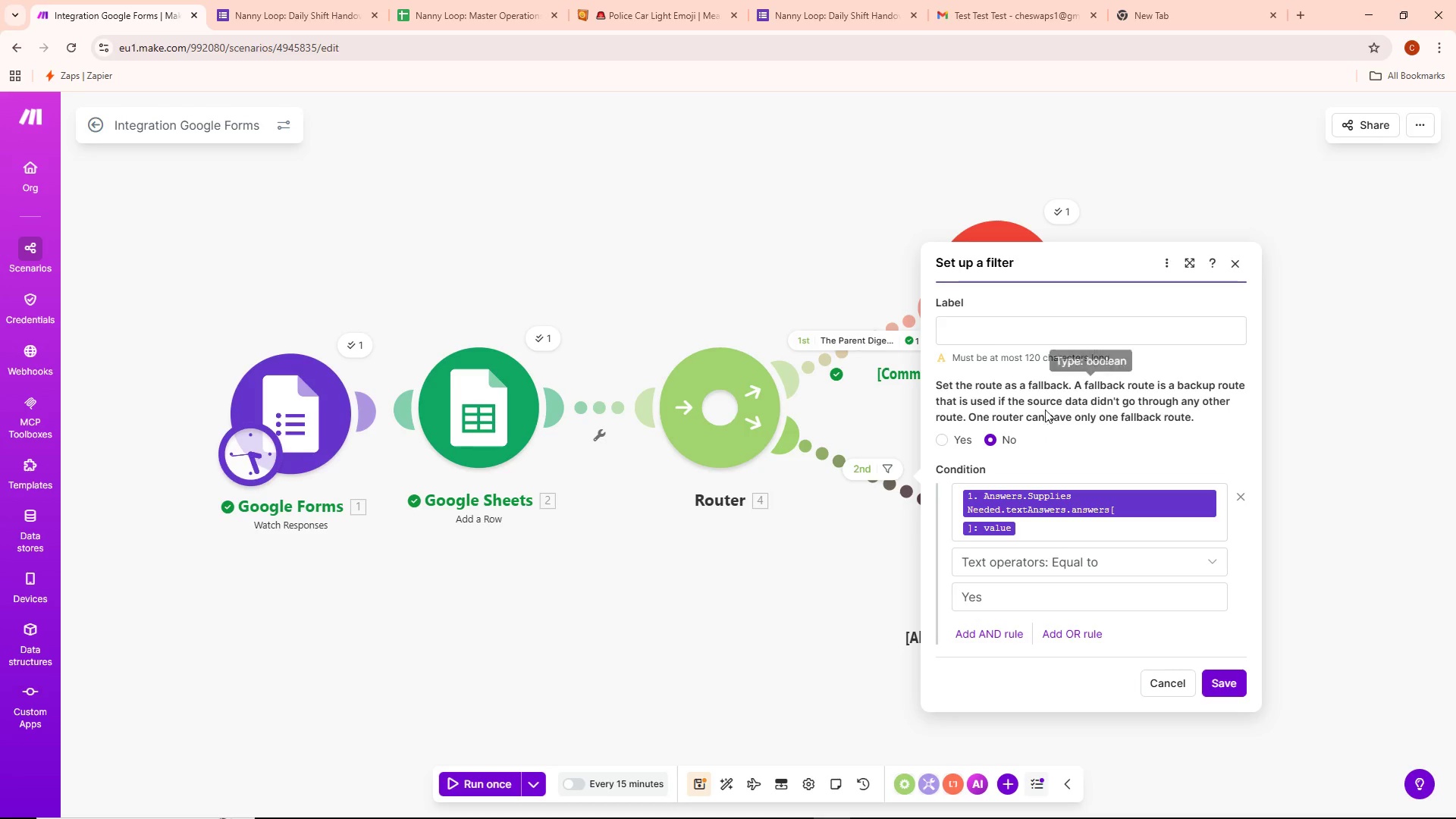 
left_click([989, 340])
 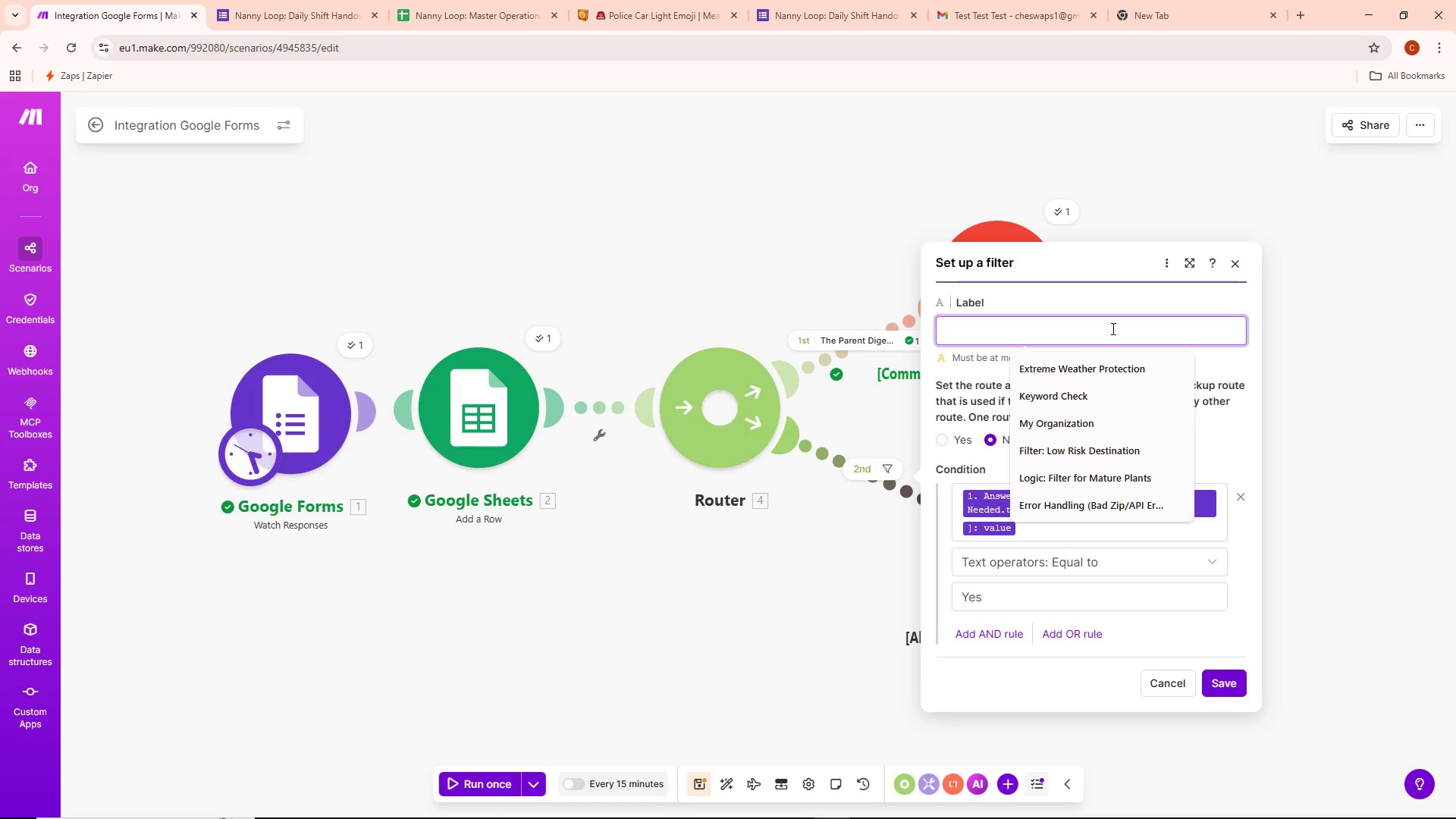 
wait(7.83)
 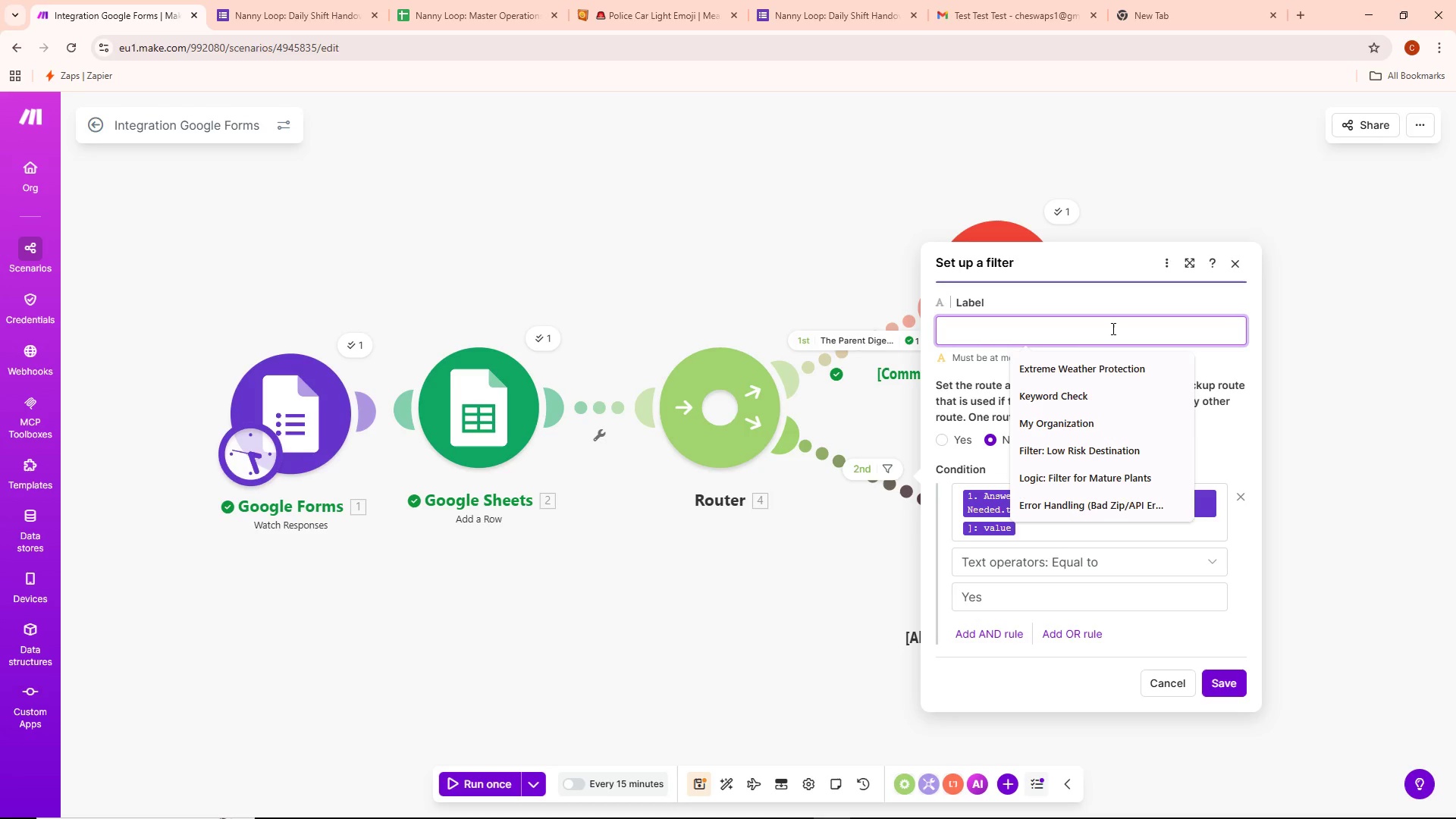 
type(Supply Alert ()
 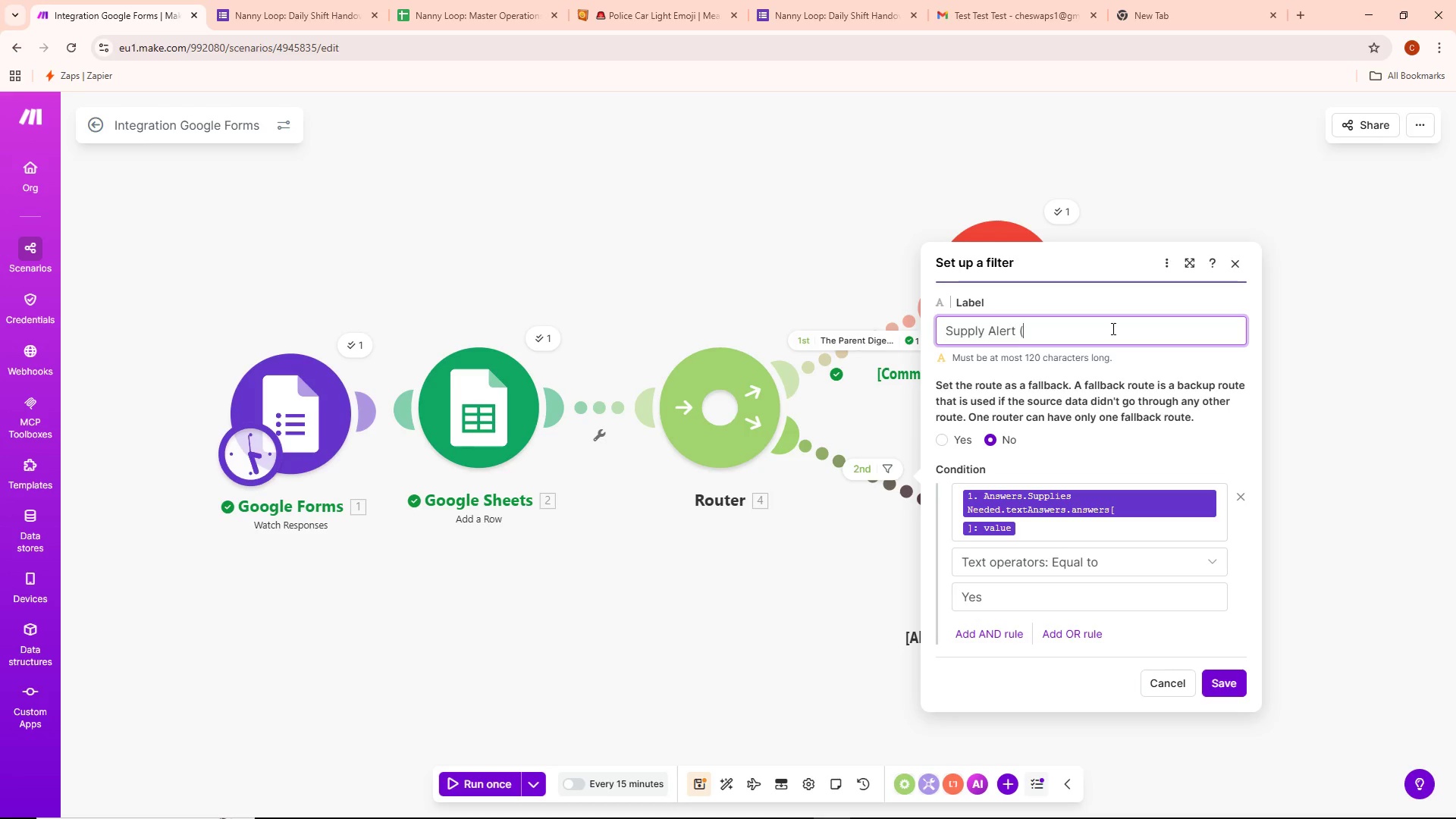 
type(High Priority))
 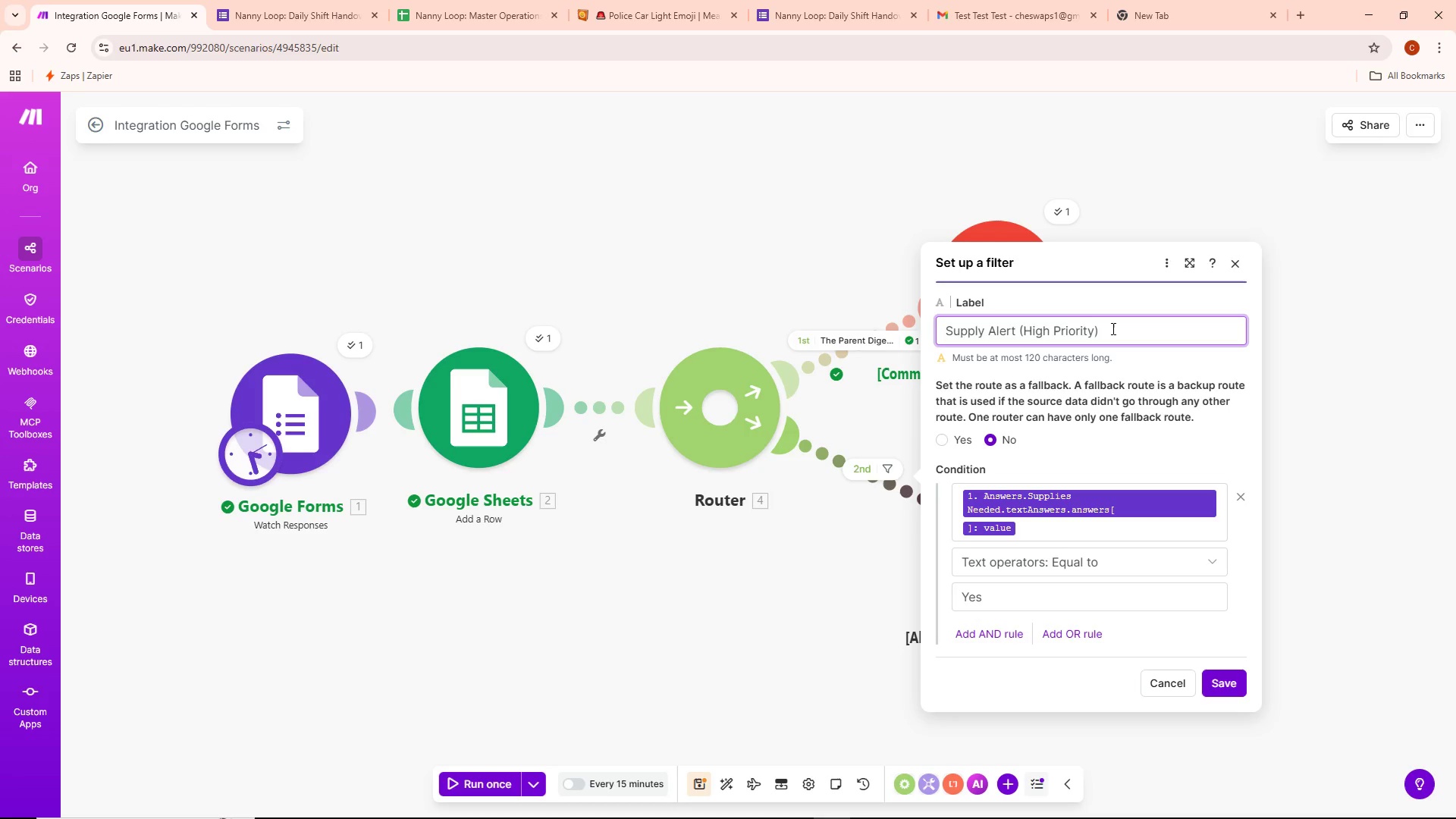 
left_click([1235, 680])
 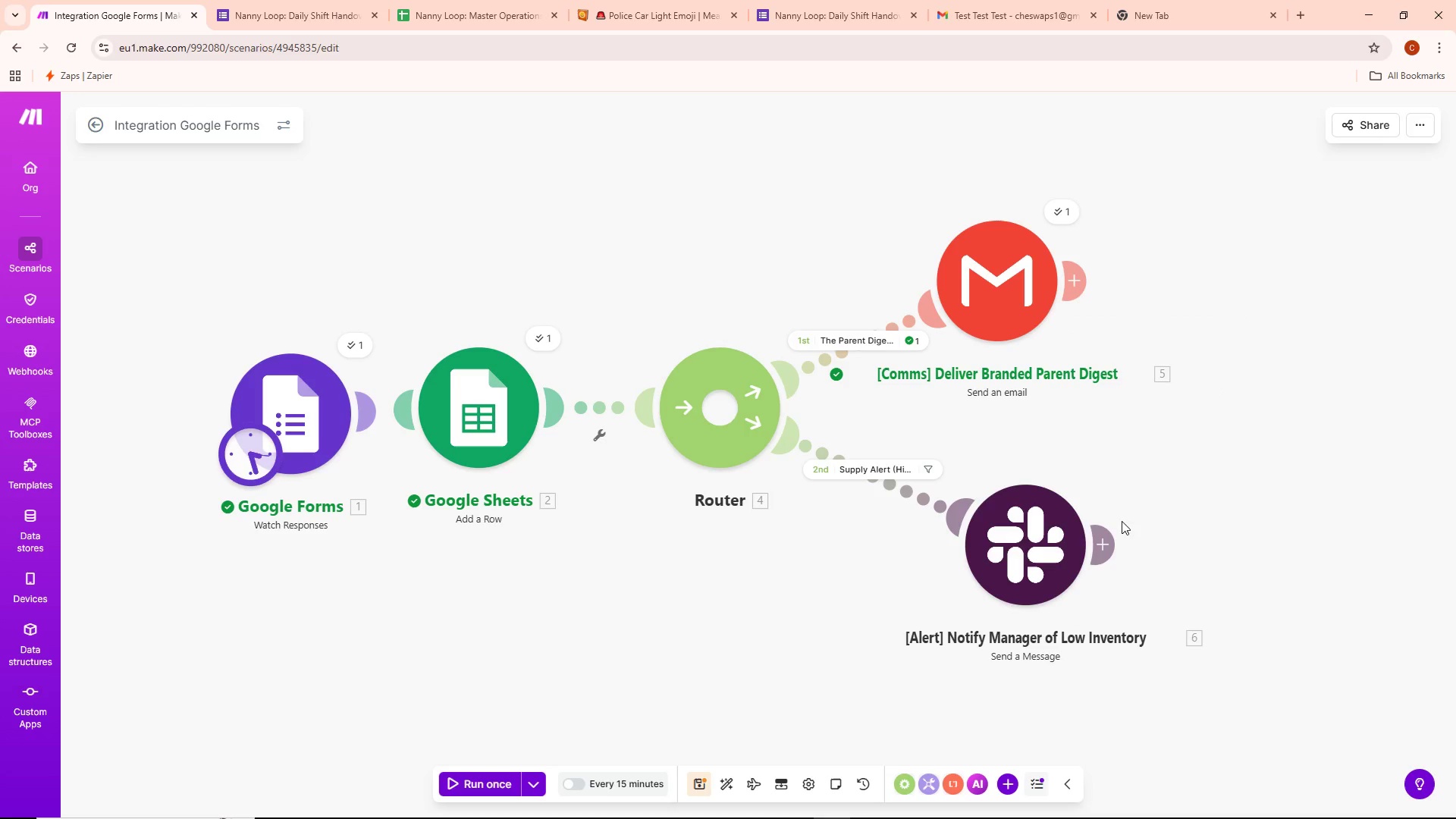 
left_click_drag(start_coordinate=[1036, 563], to_coordinate=[1009, 559])
 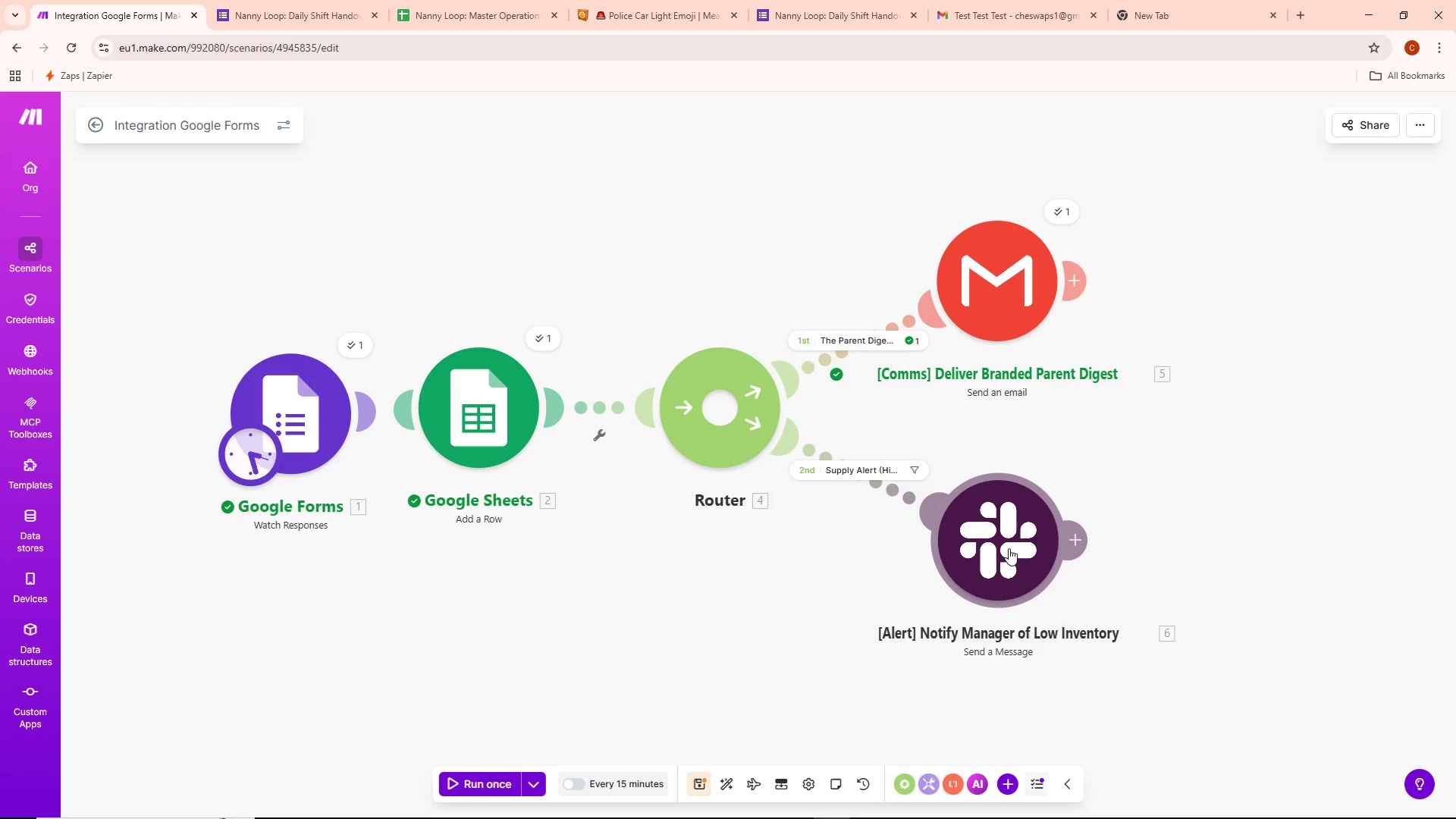 
left_click_drag(start_coordinate=[1009, 548], to_coordinate=[1030, 549])
 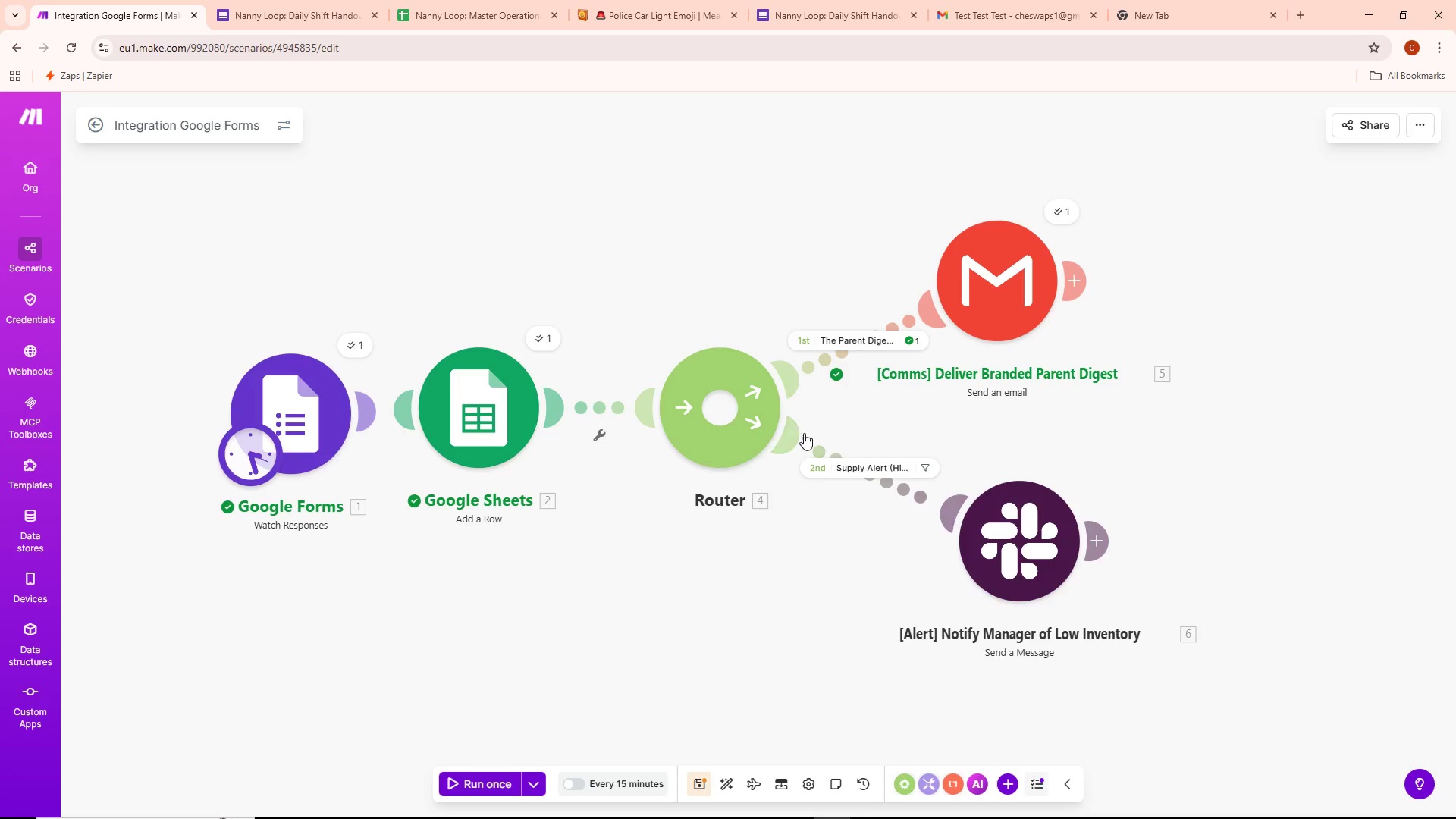 
left_click([714, 399])
 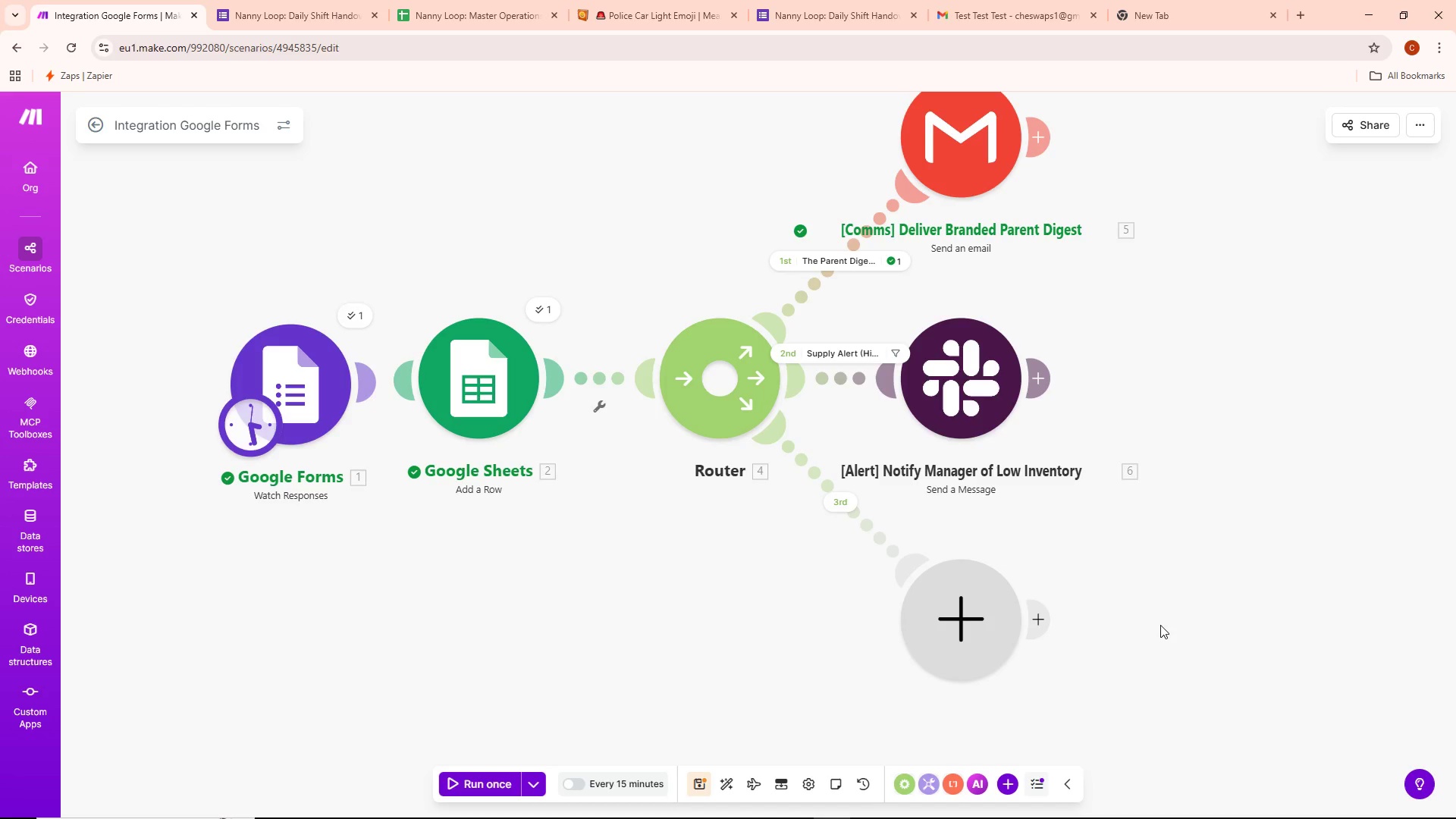 
wait(47.0)
 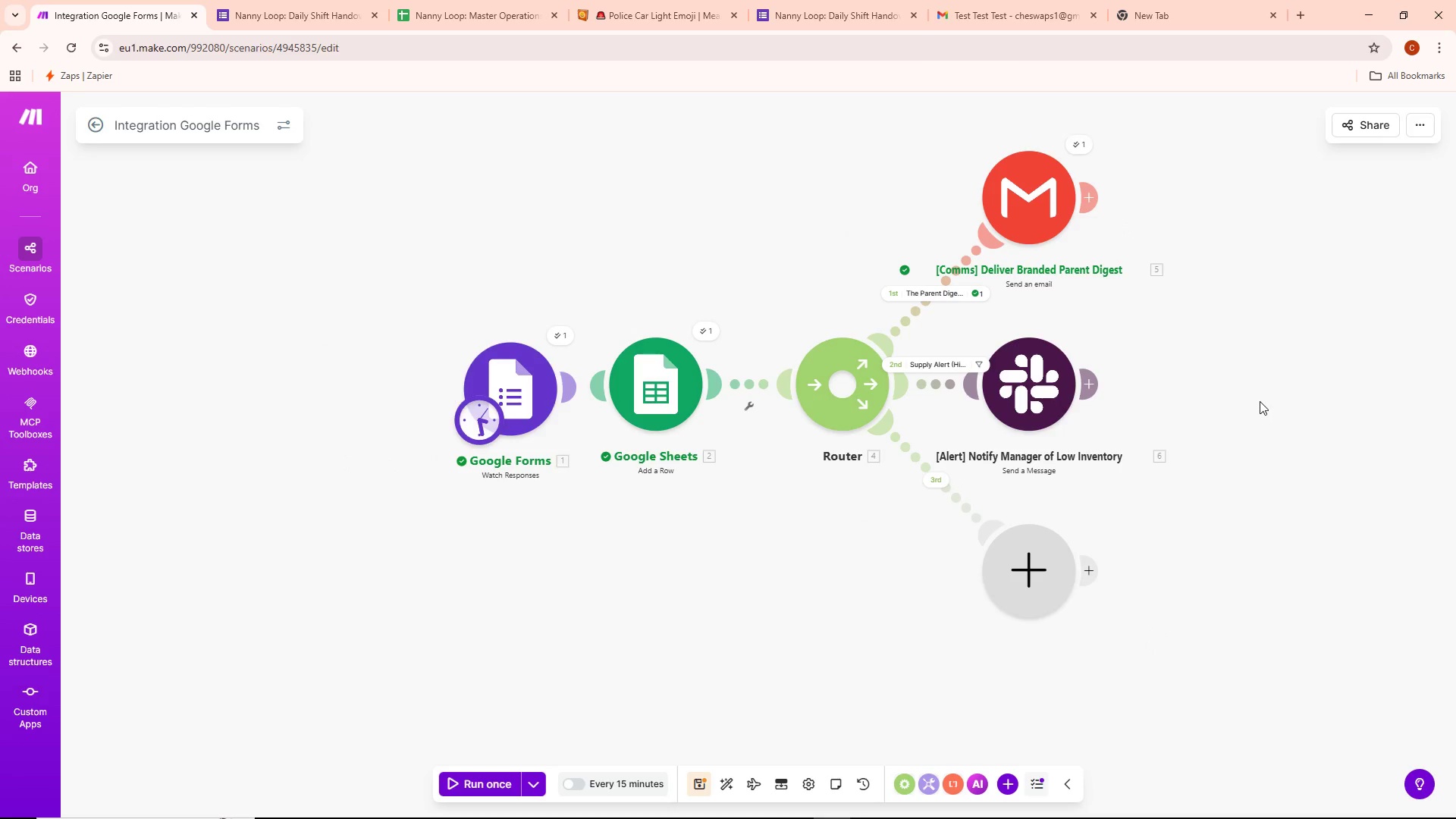 
left_click_drag(start_coordinate=[1257, 397], to_coordinate=[1083, 410])
 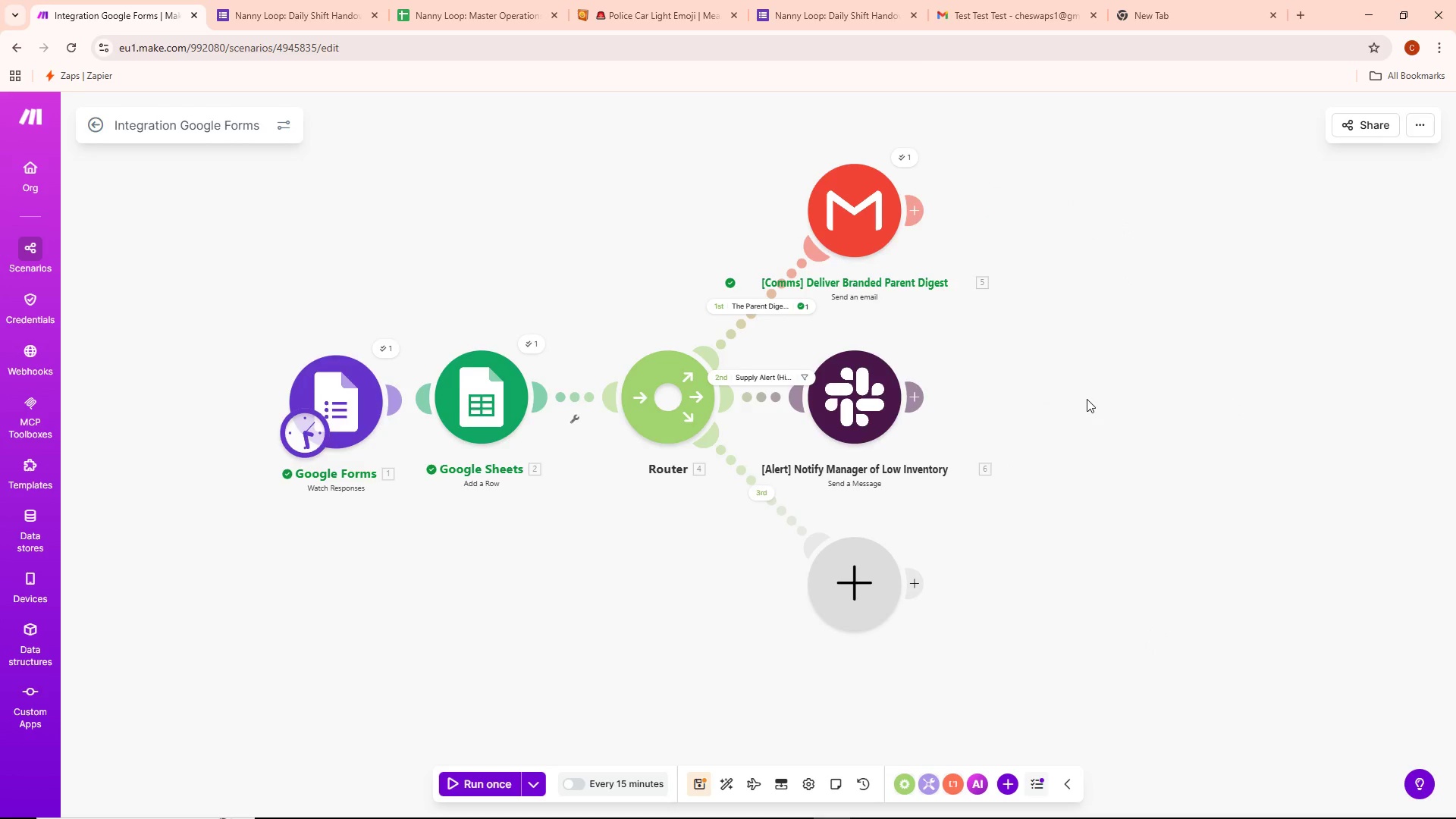 
scroll: coordinate [1261, 404], scroll_direction: down, amount: 2.0
 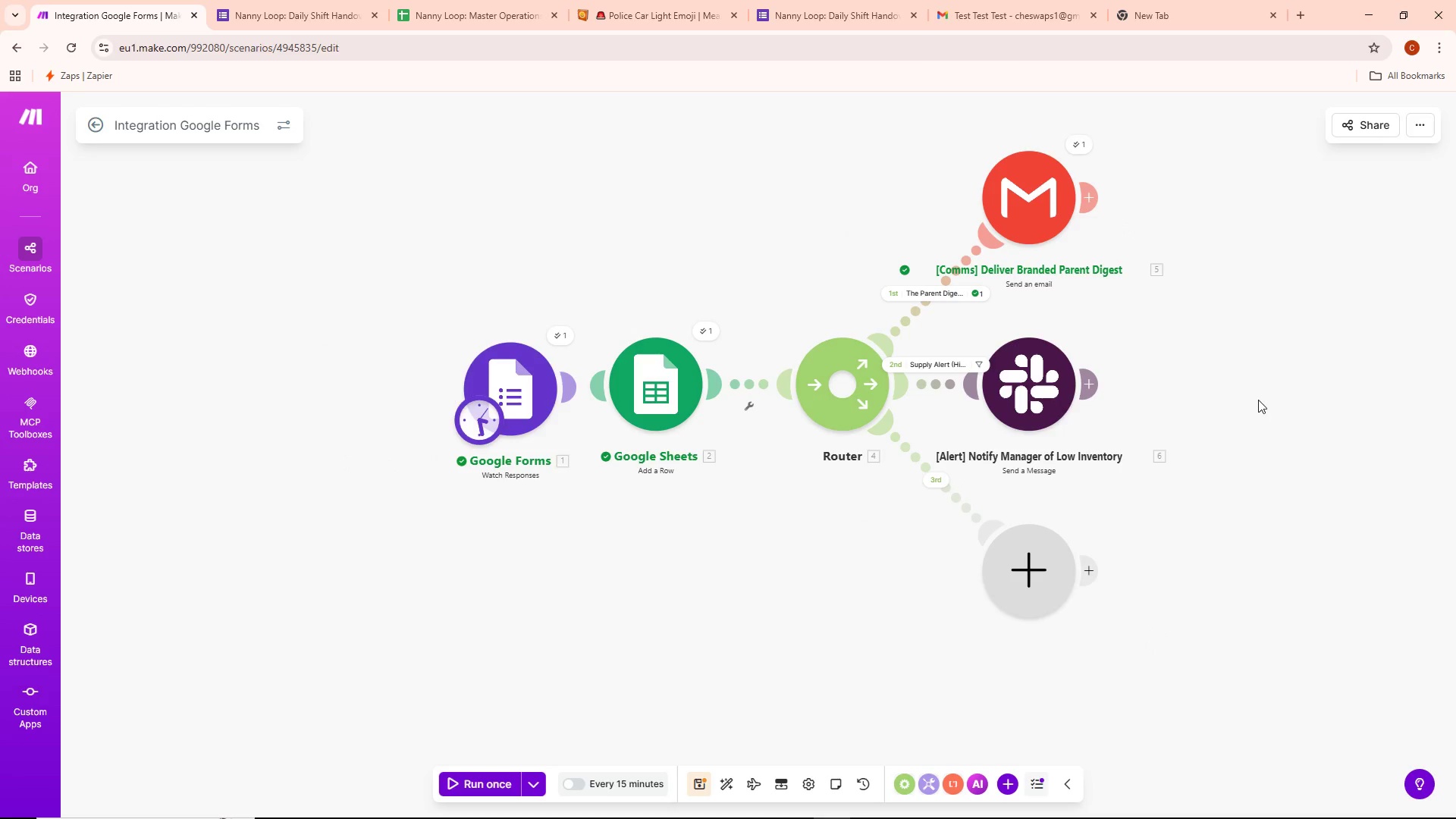 
left_click_drag(start_coordinate=[1093, 395], to_coordinate=[1124, 416])
 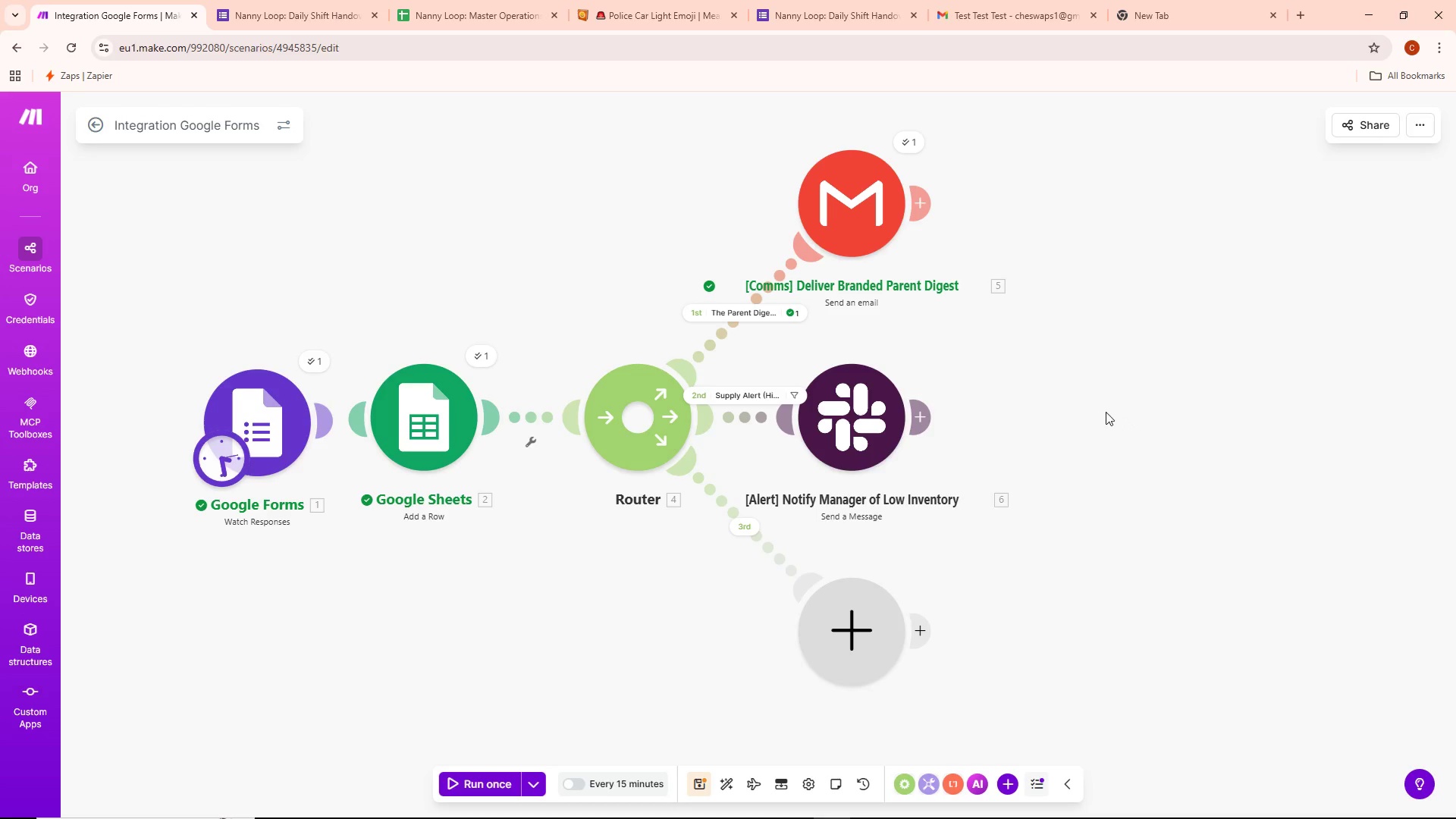 
scroll: coordinate [1087, 399], scroll_direction: up, amount: 1.0
 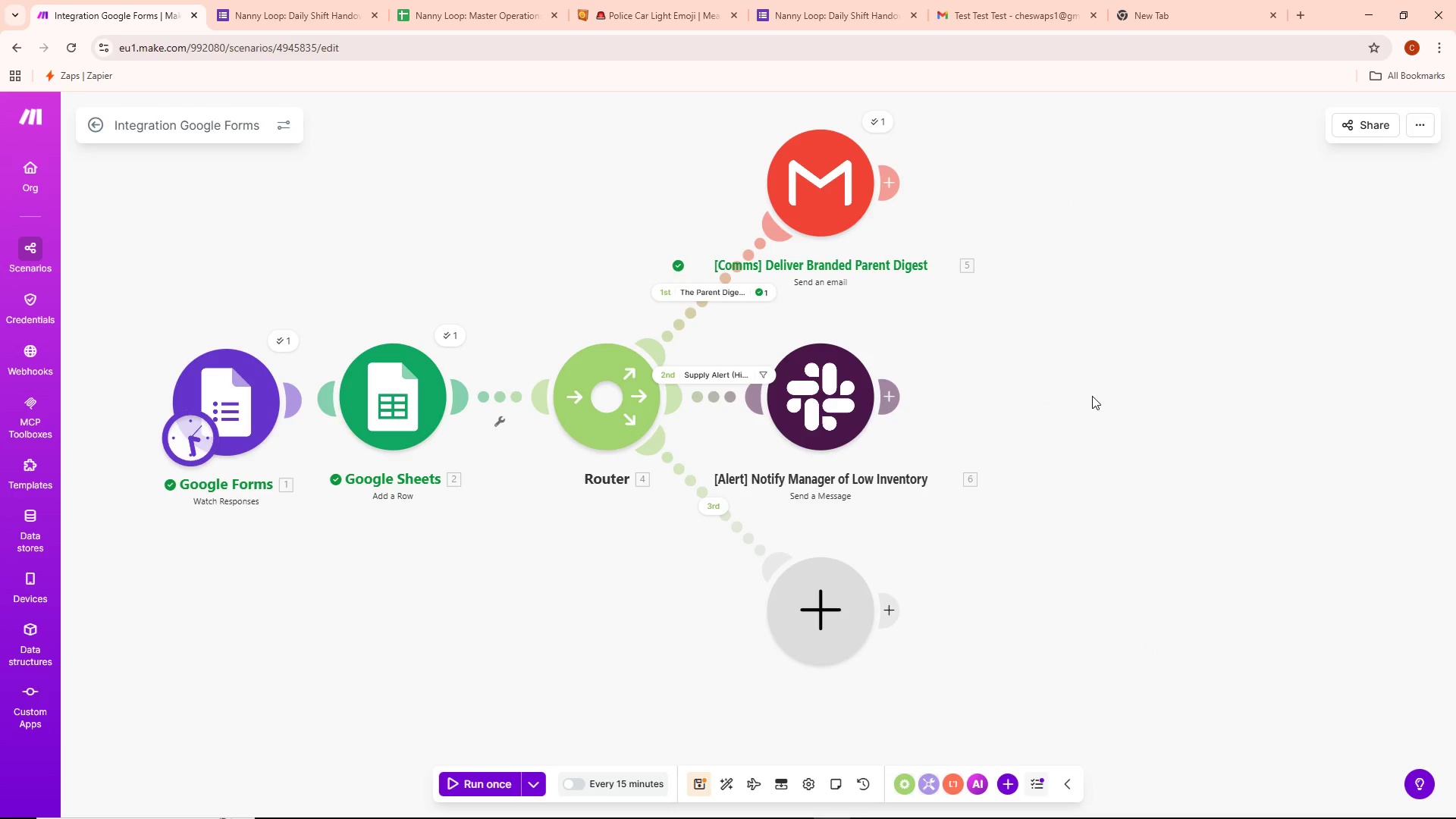 
wait(6.81)
 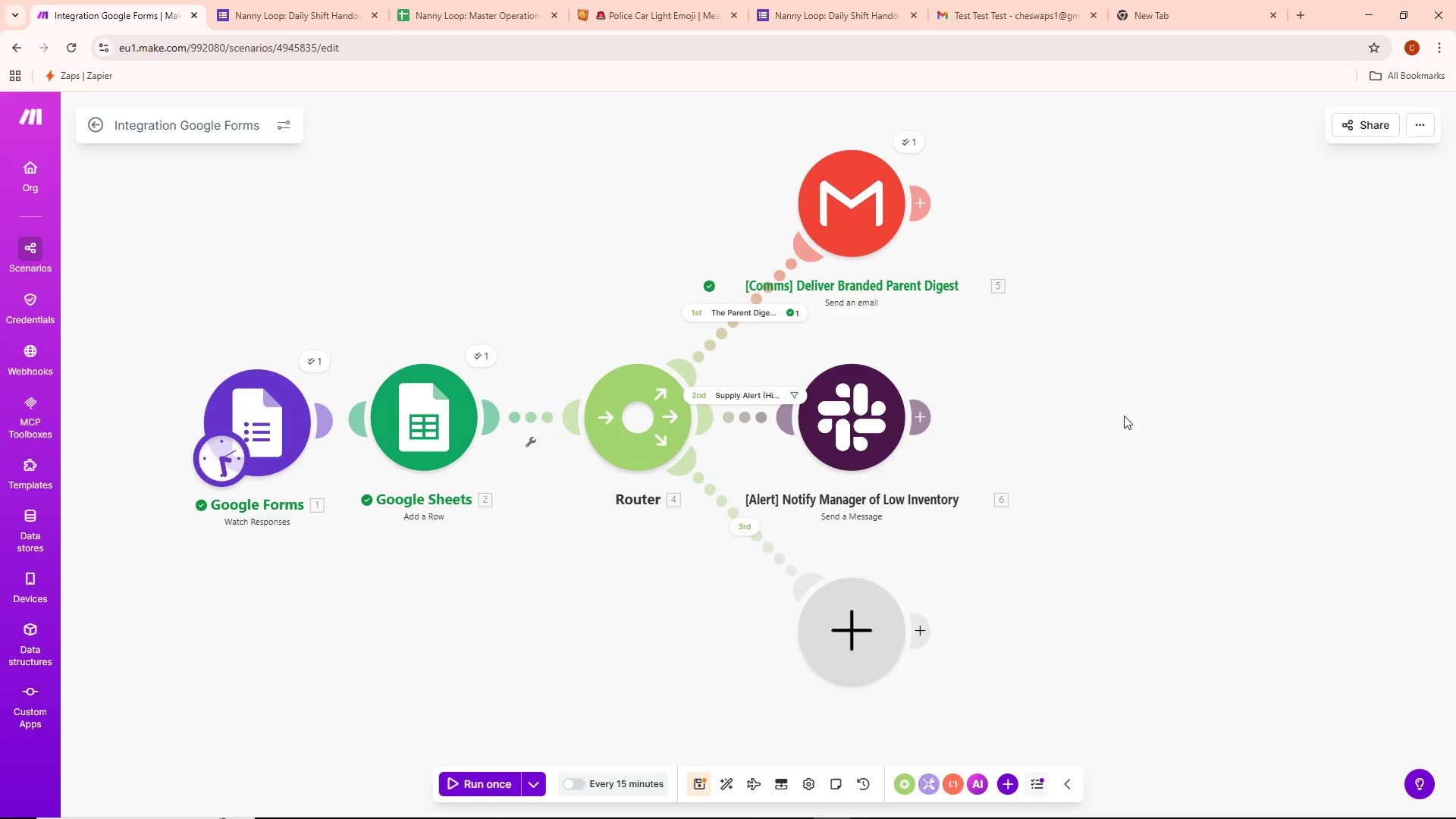 
left_click_drag(start_coordinate=[1124, 405], to_coordinate=[1009, 382])
 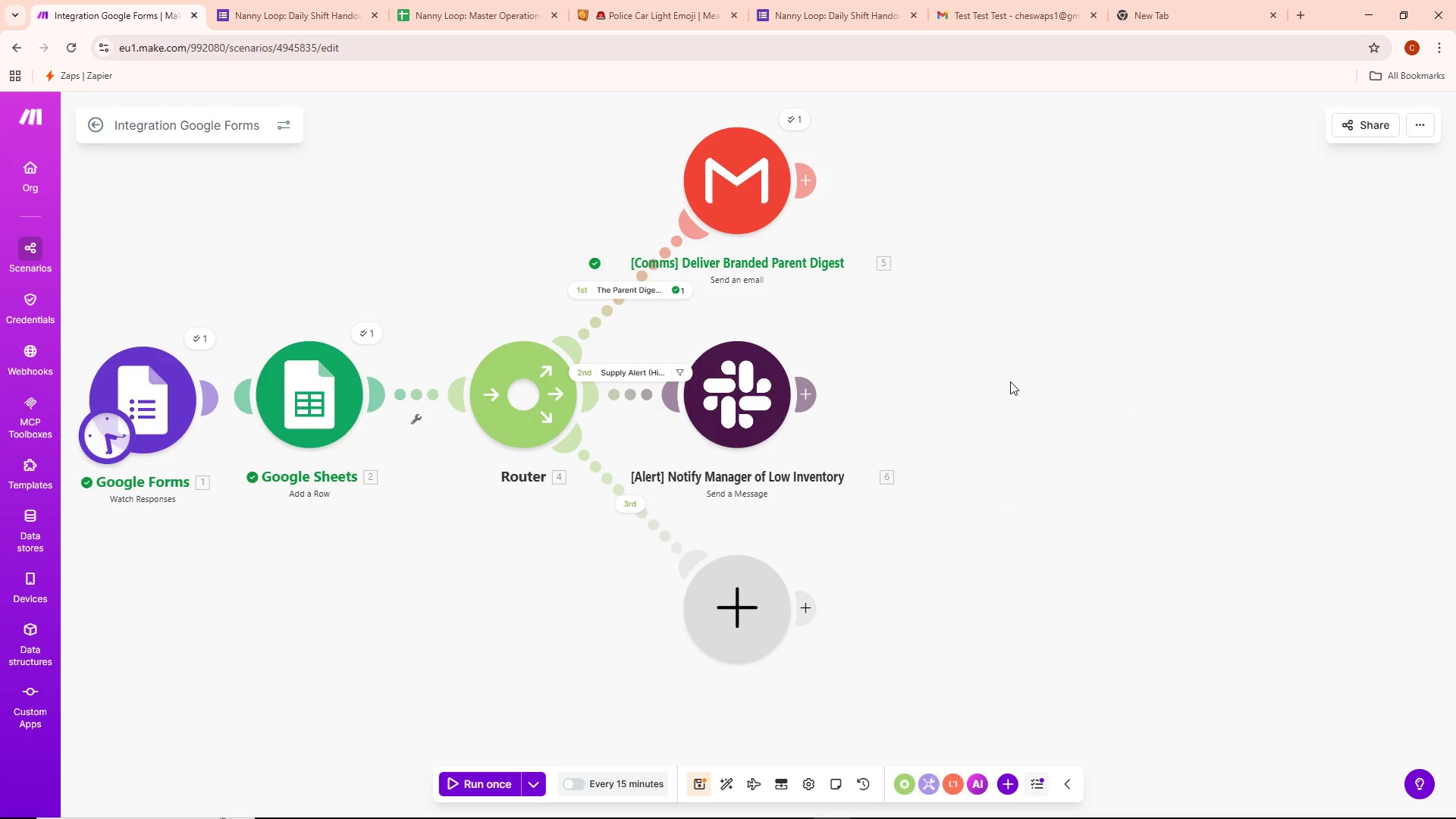 
left_click_drag(start_coordinate=[1010, 381], to_coordinate=[1089, 339])
 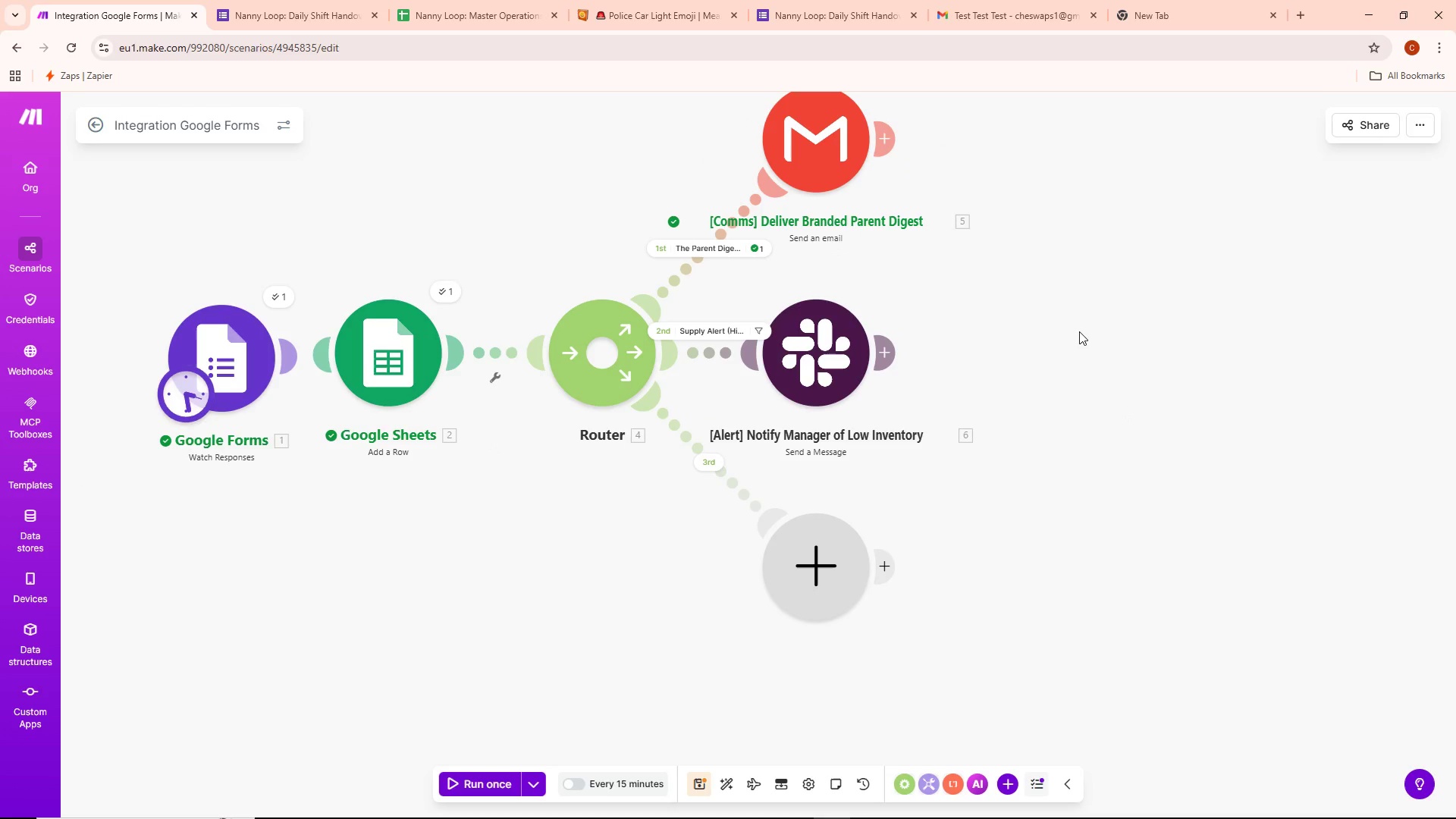 
left_click_drag(start_coordinate=[1078, 331], to_coordinate=[1058, 375])
 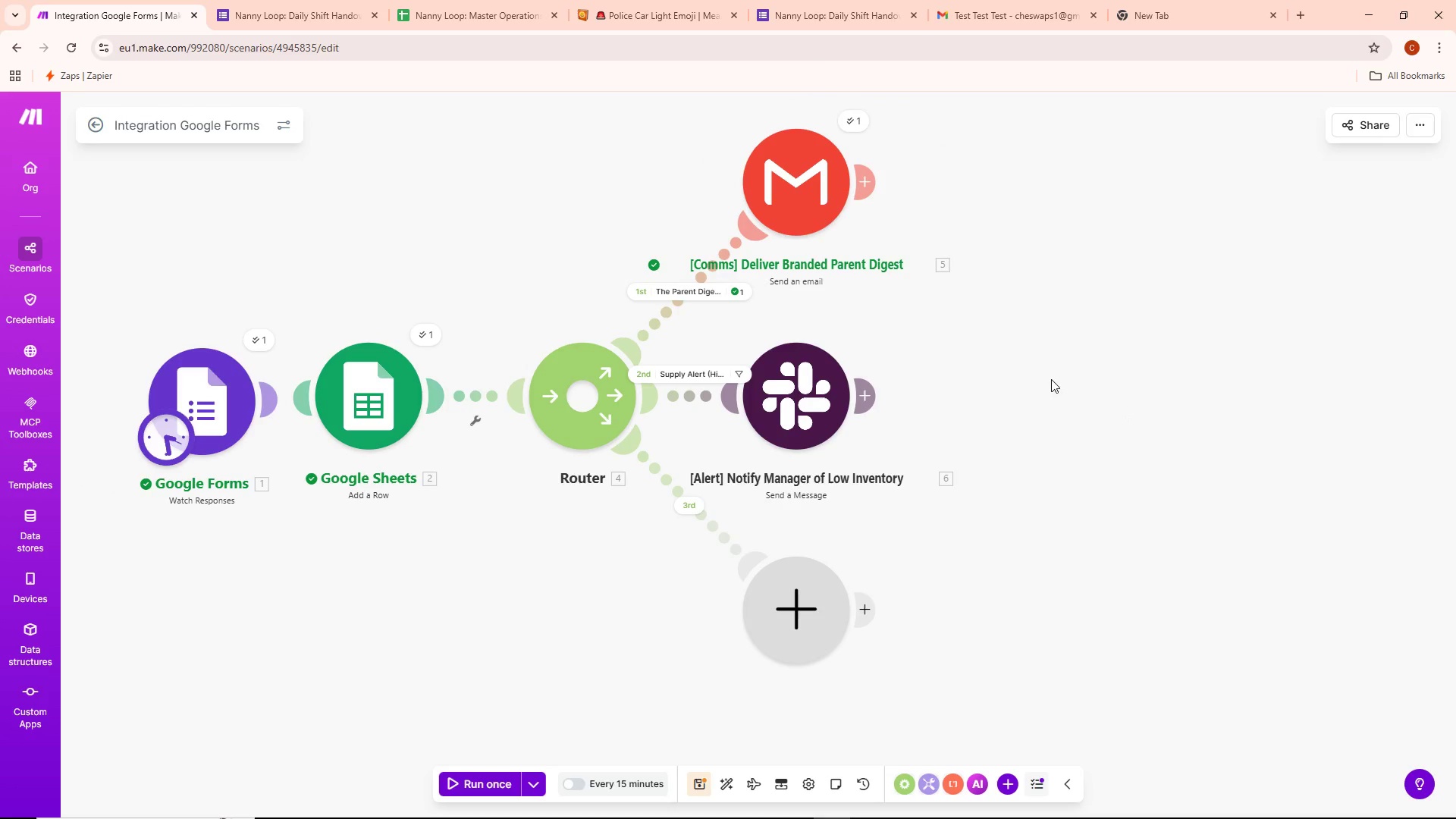 
left_click_drag(start_coordinate=[1056, 377], to_coordinate=[1013, 392])
 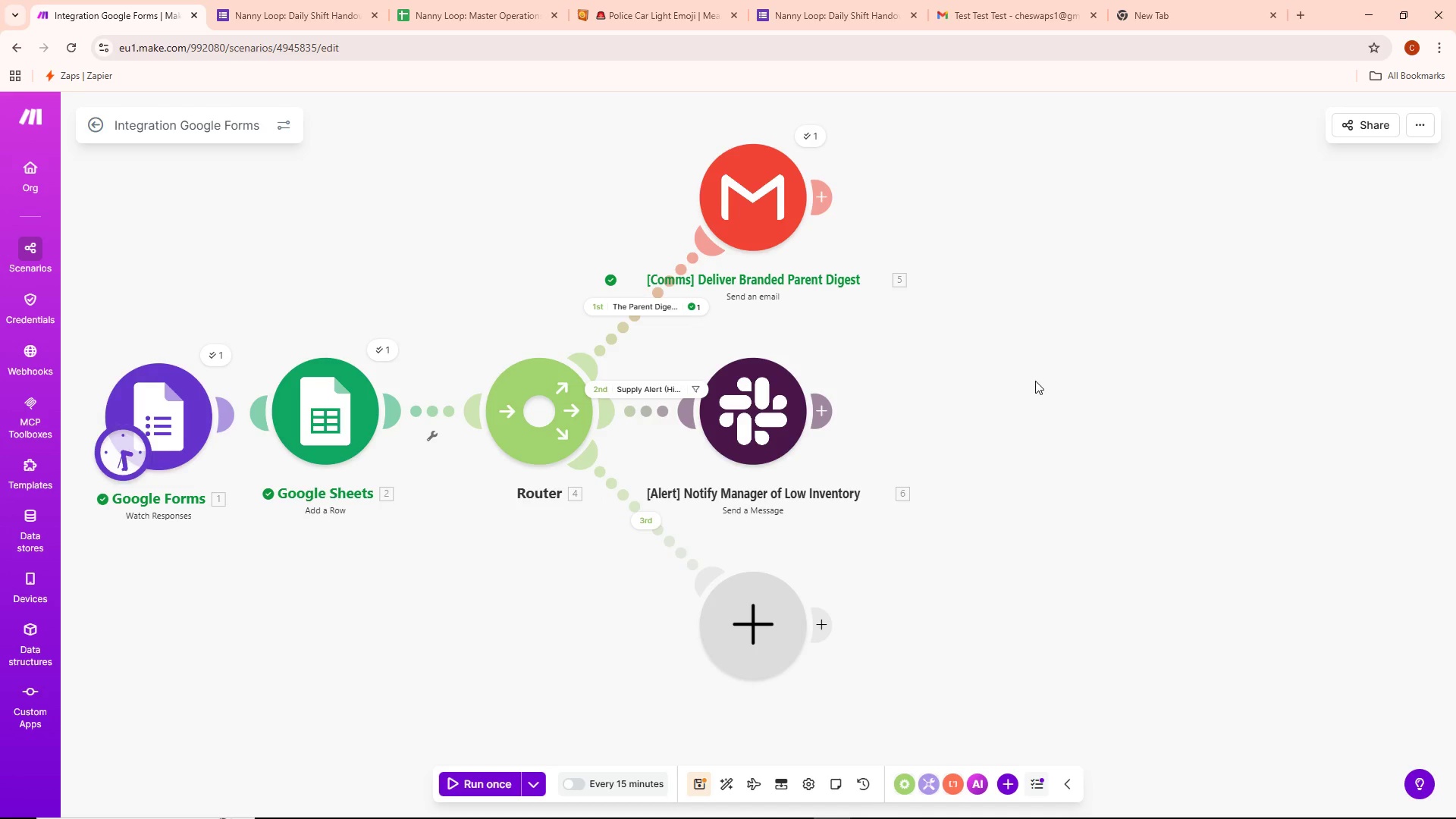 
wait(17.3)
 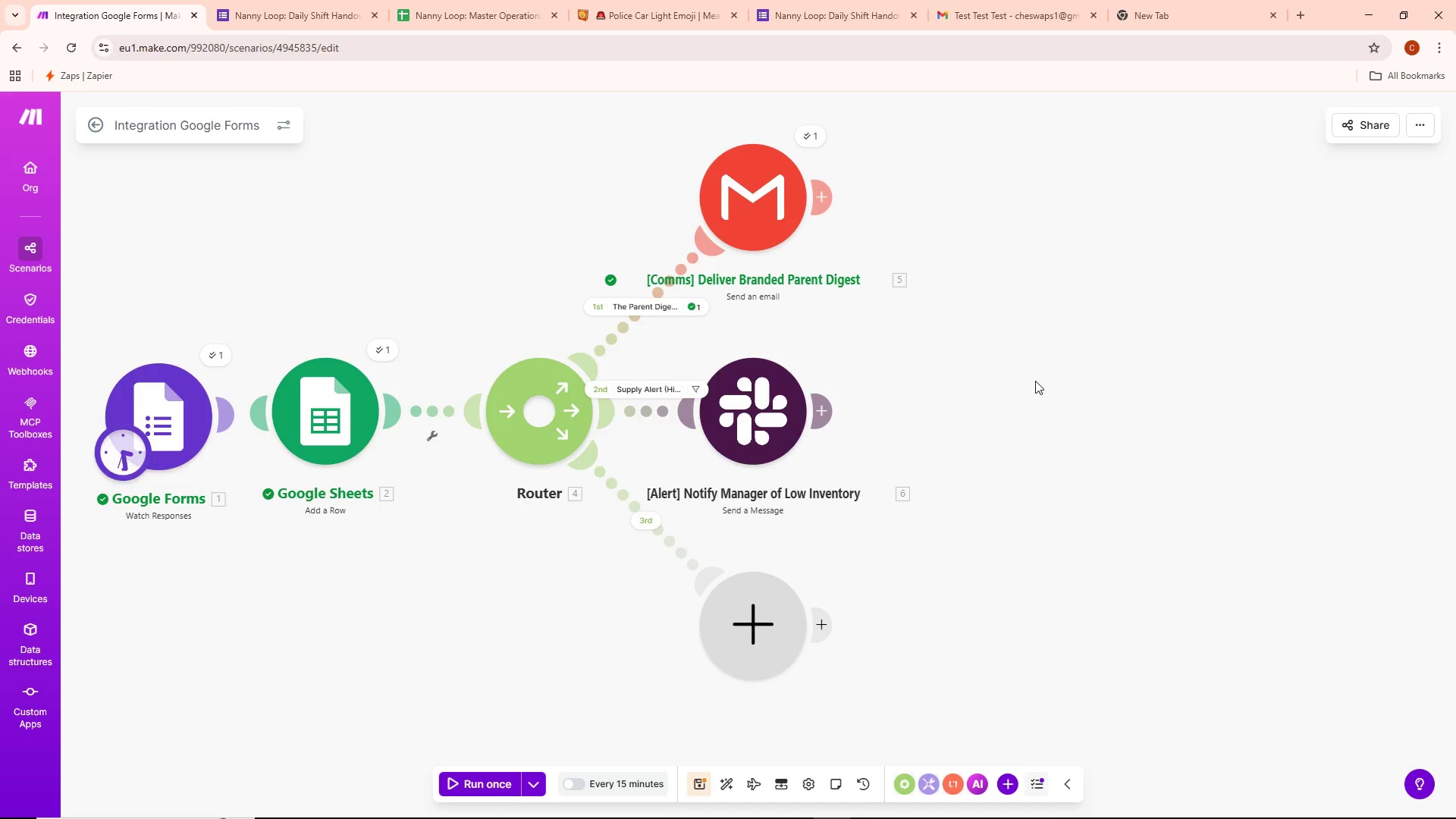 
left_click([771, 592])
 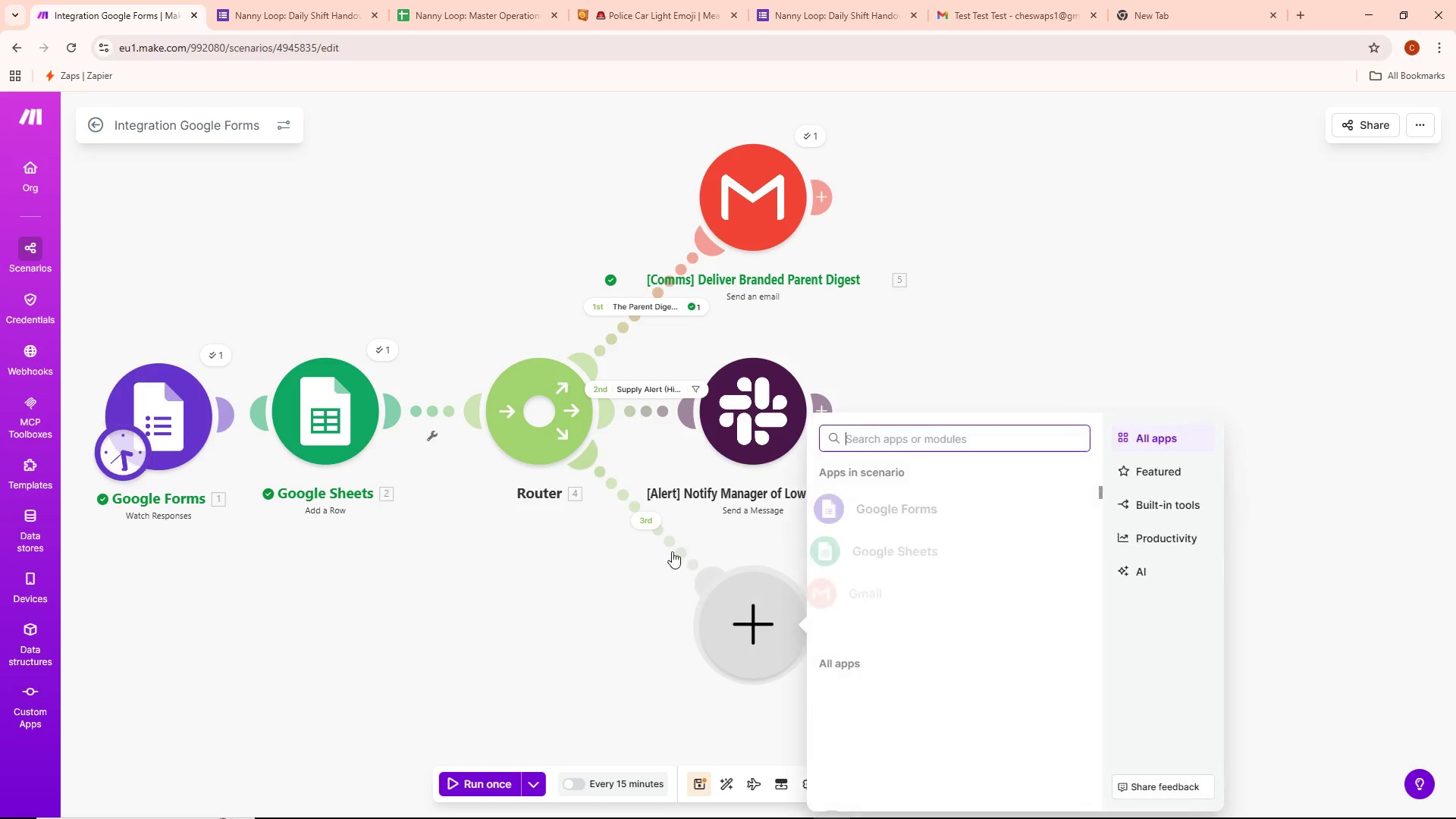 
left_click([653, 519])
 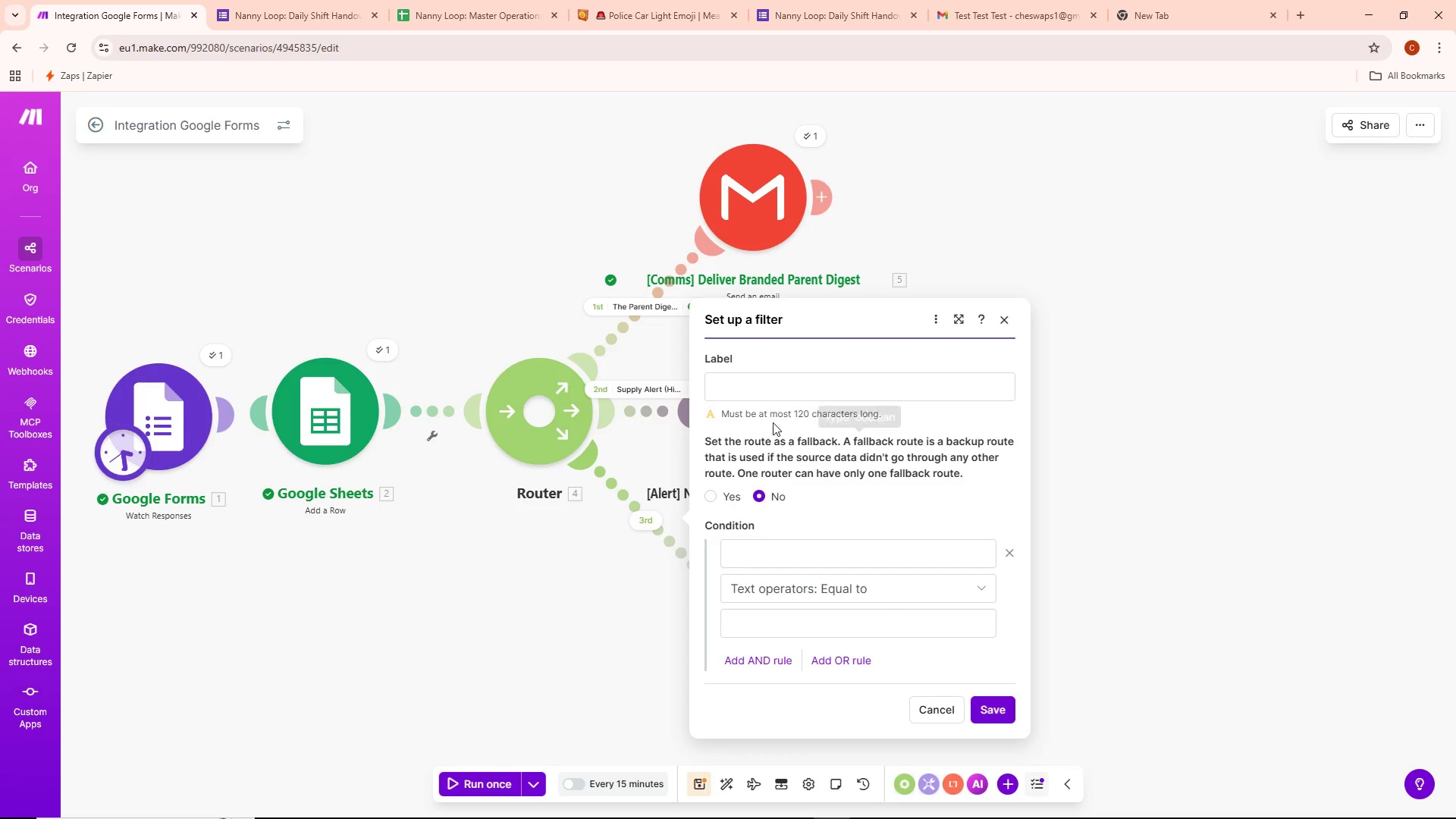 
left_click([764, 400])
 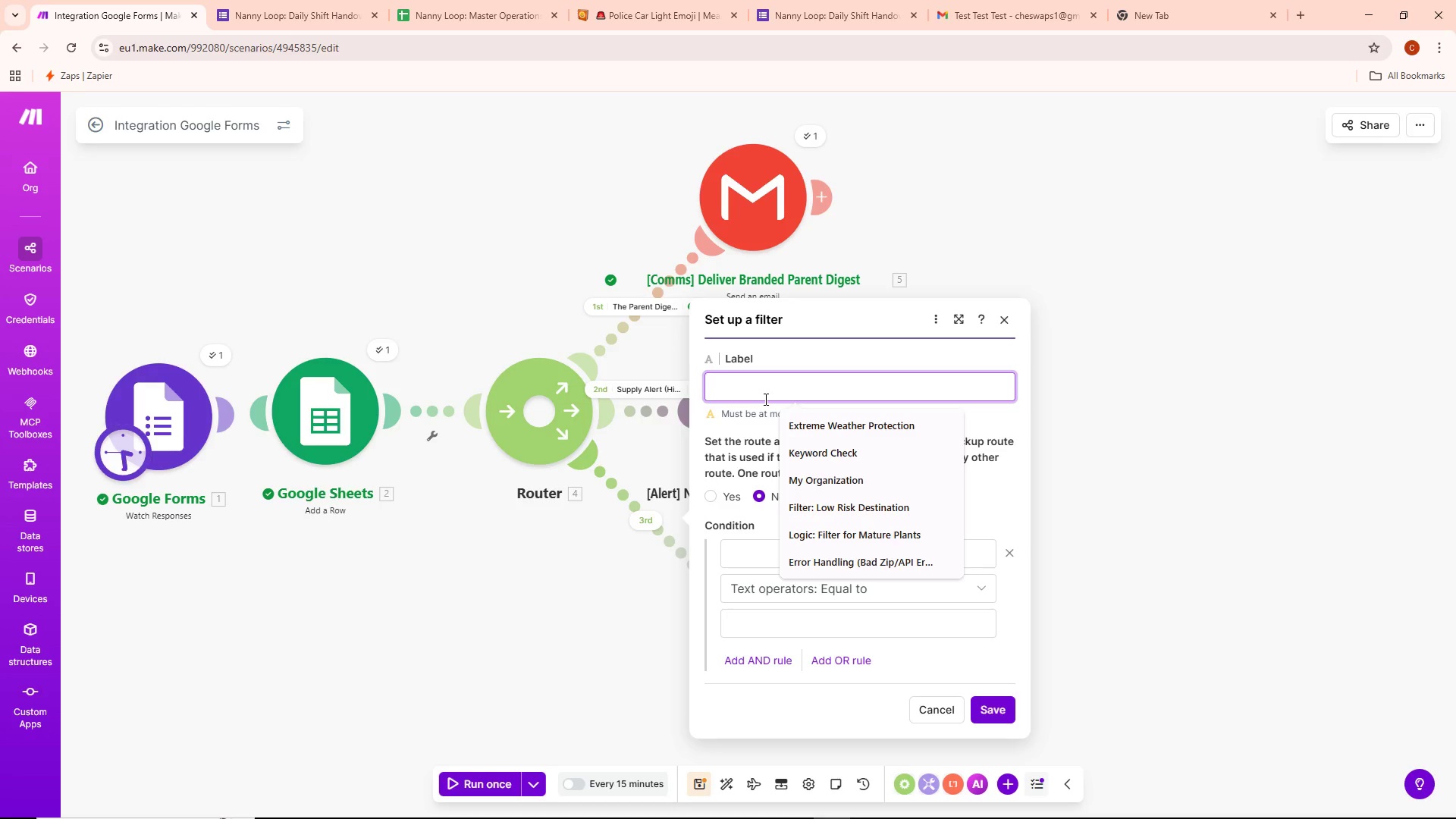 
wait(6.8)
 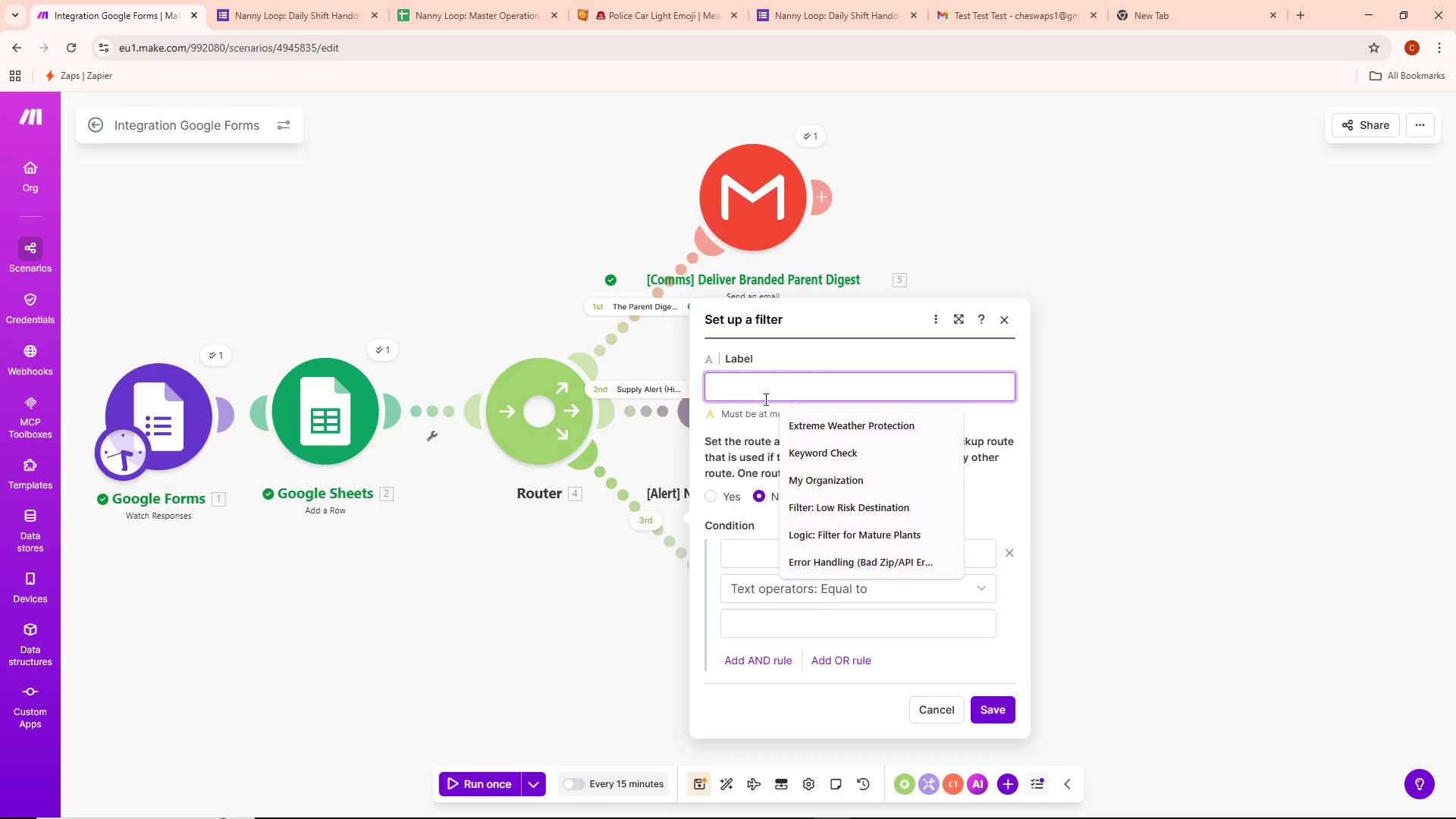 
type(Error Handling (Missing email)
 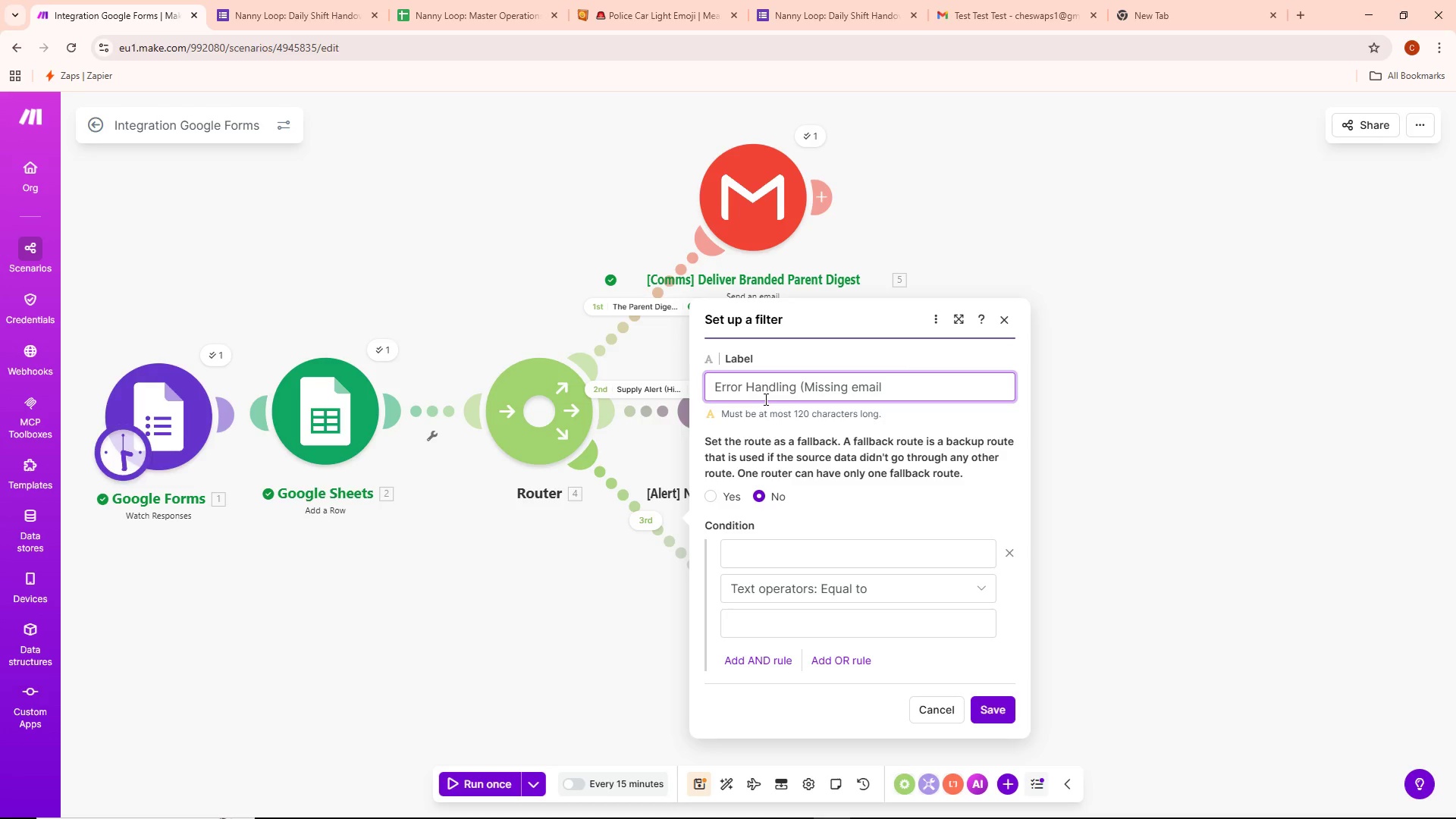 
key(Control+ControlLeft)
 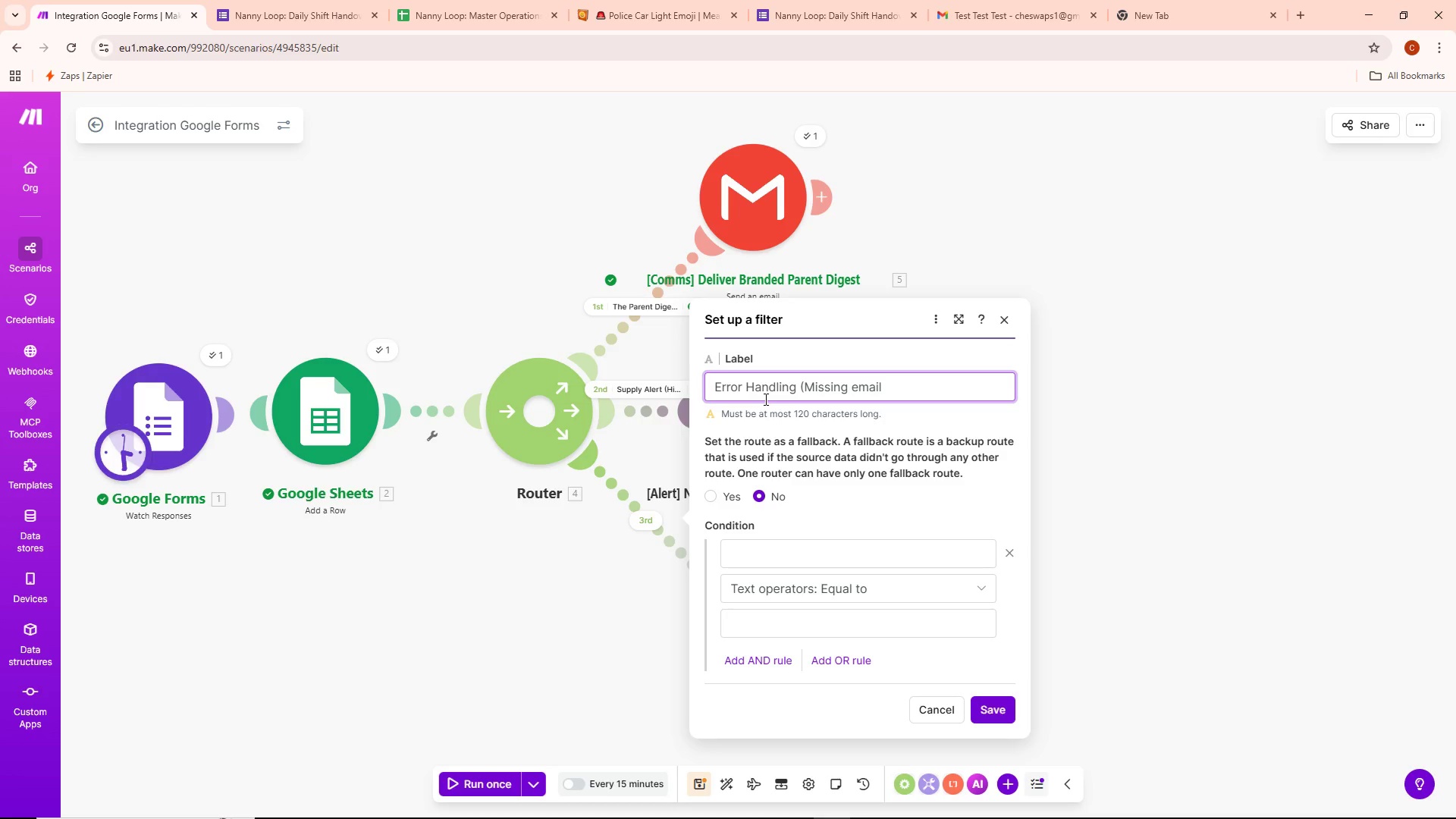 
key(Control+Backspace)
 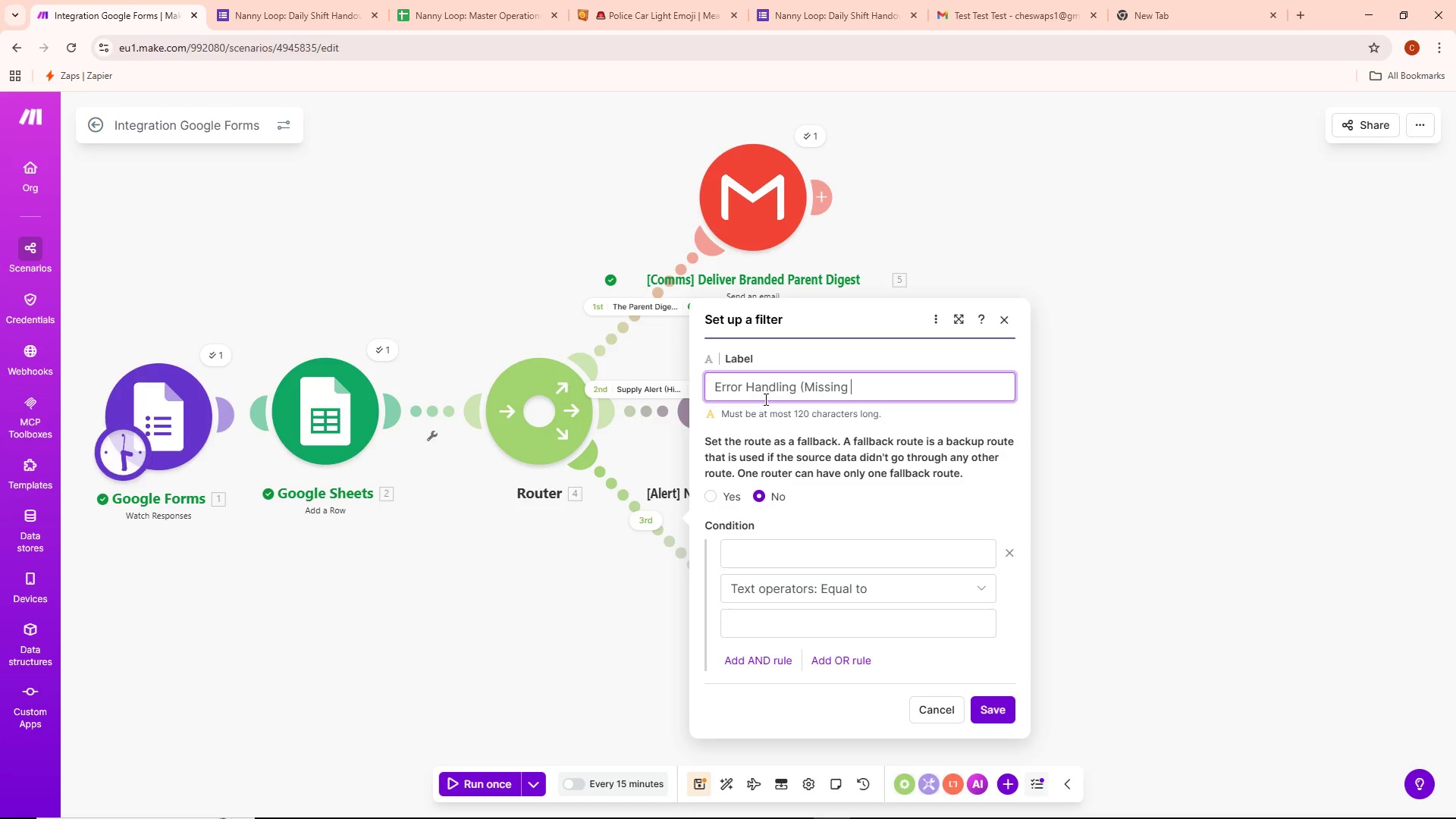 
type(Email))
 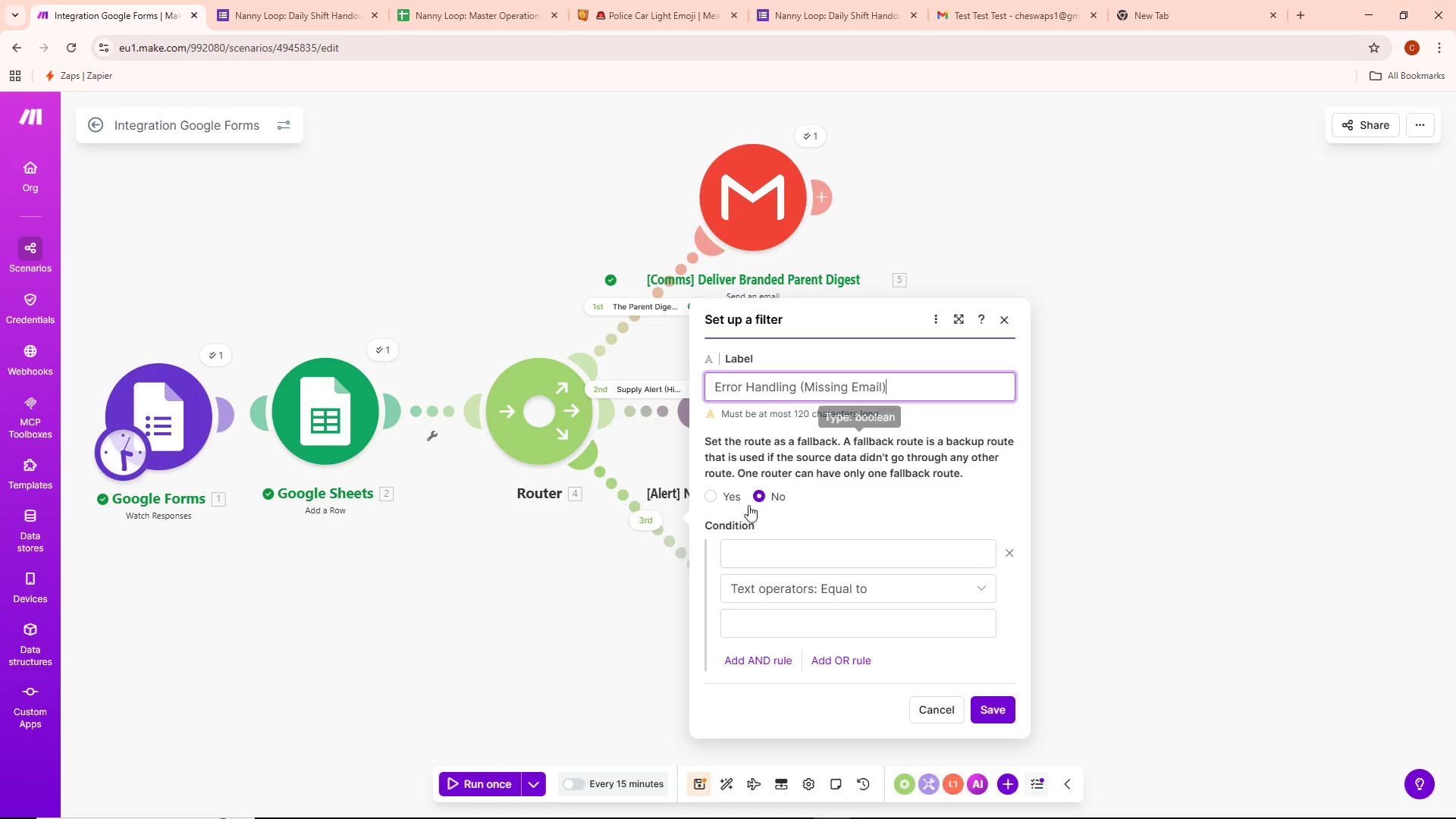 
mouse_move([773, 558])
 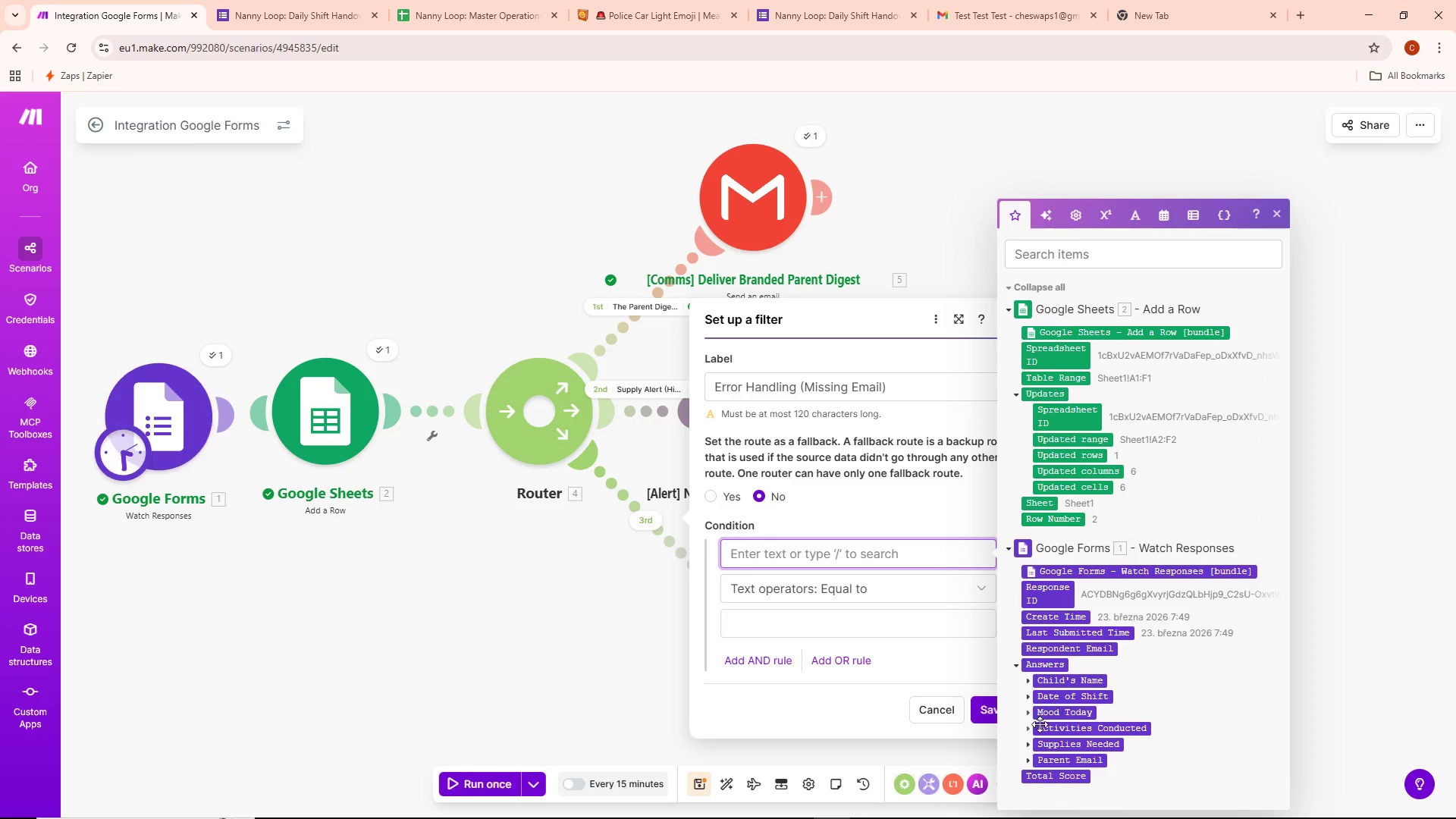 
left_click([1025, 761])
 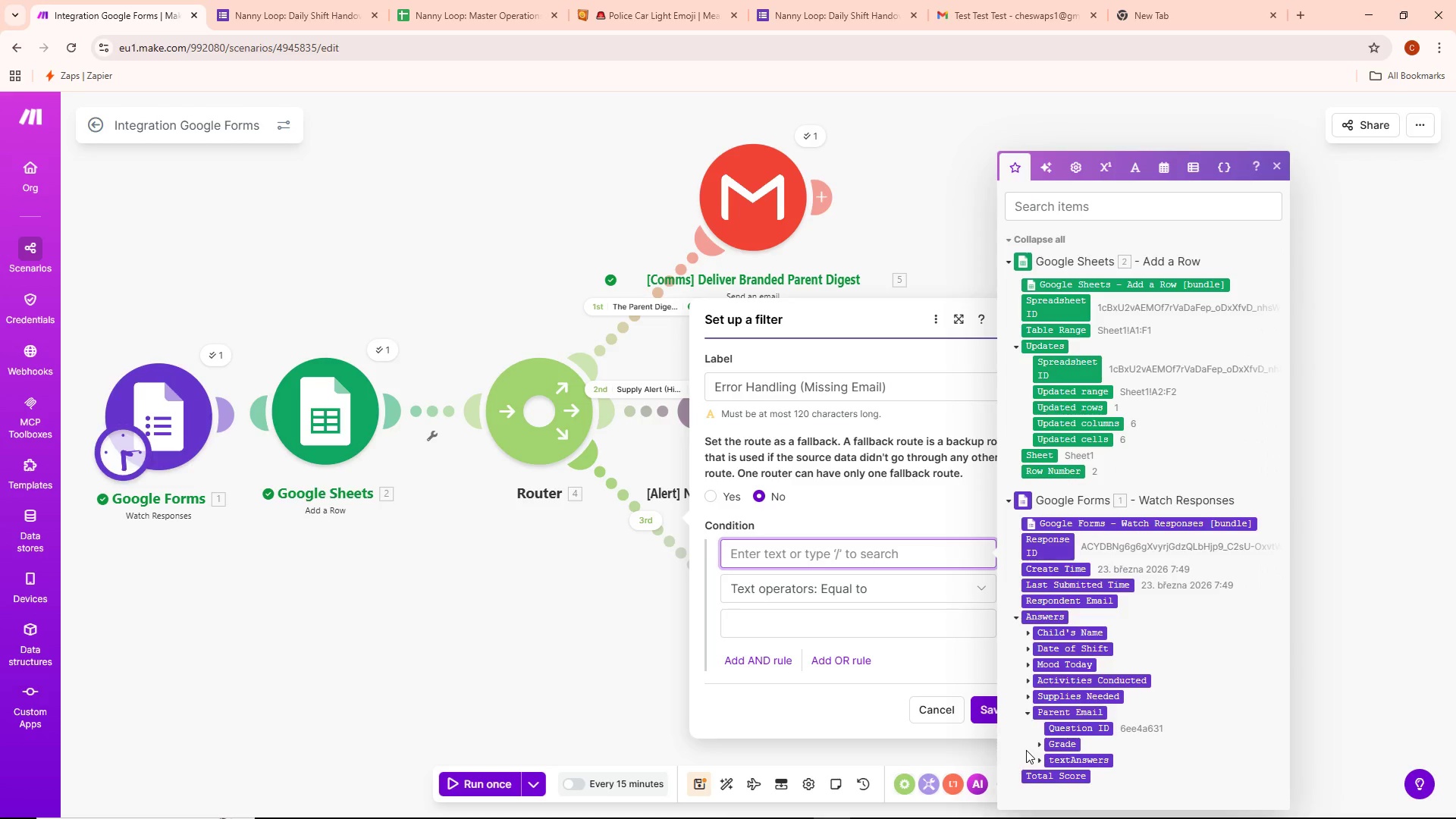 
wait(8.39)
 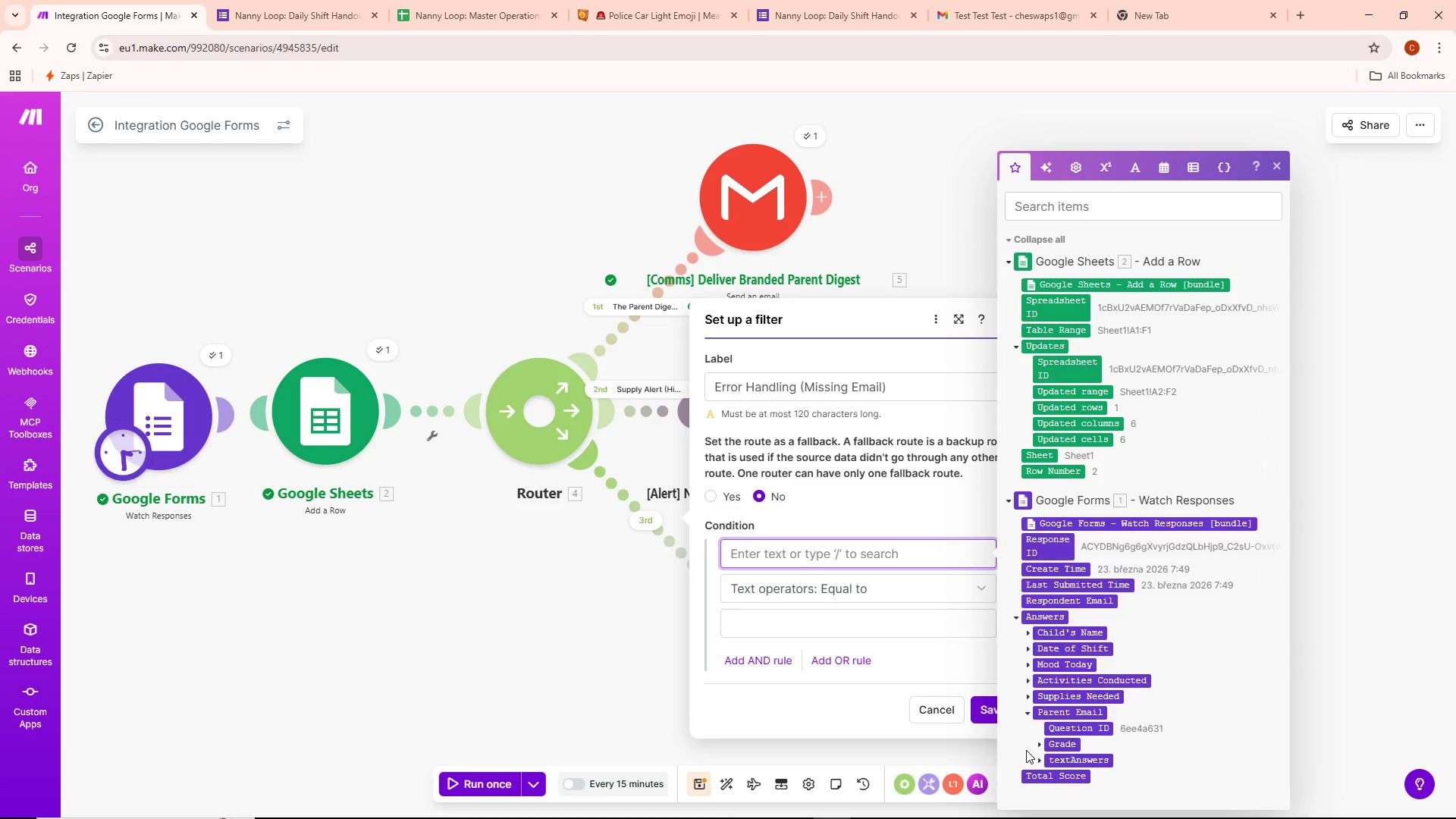 
left_click([1039, 759])
 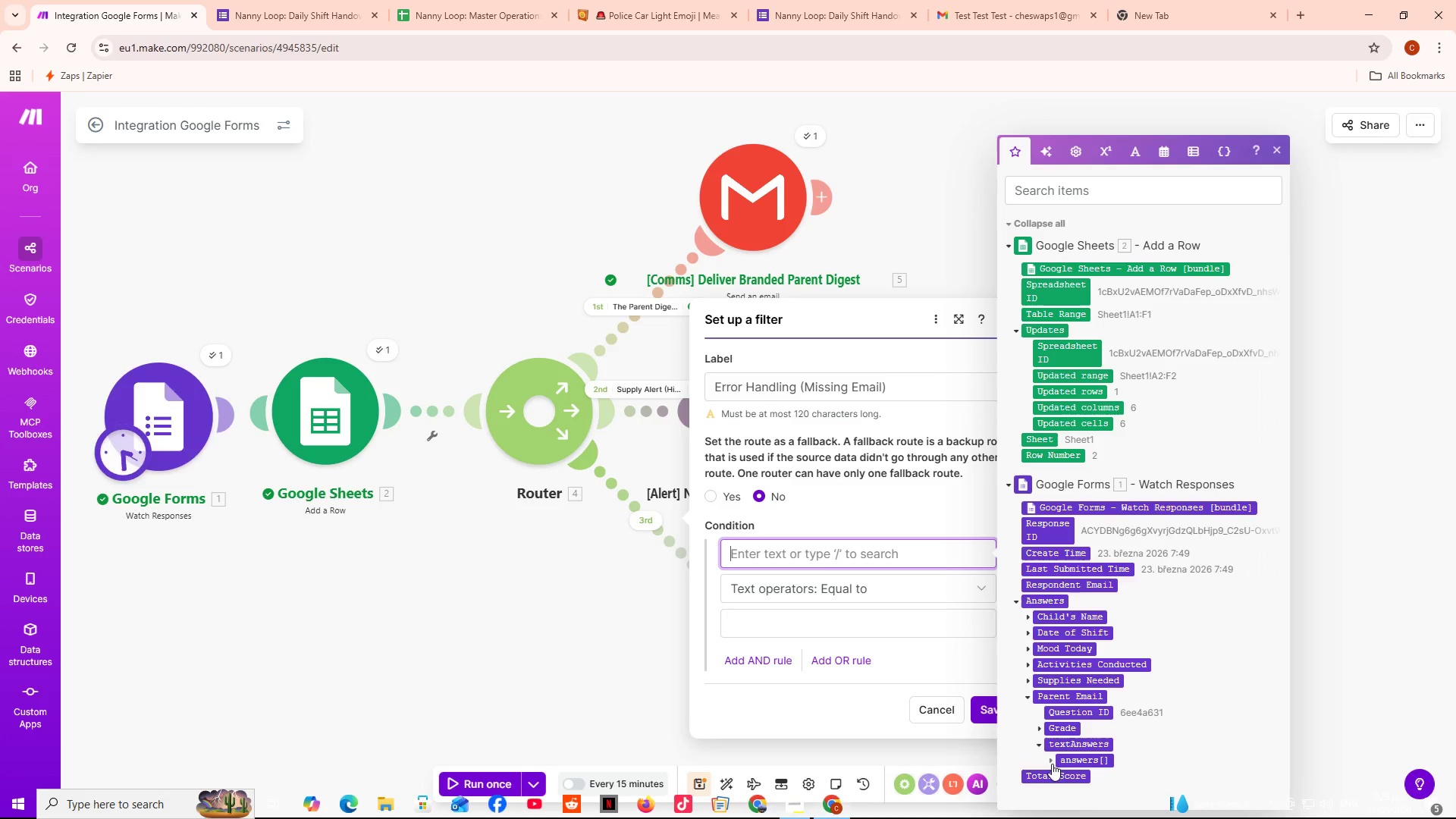 
left_click([1052, 762])
 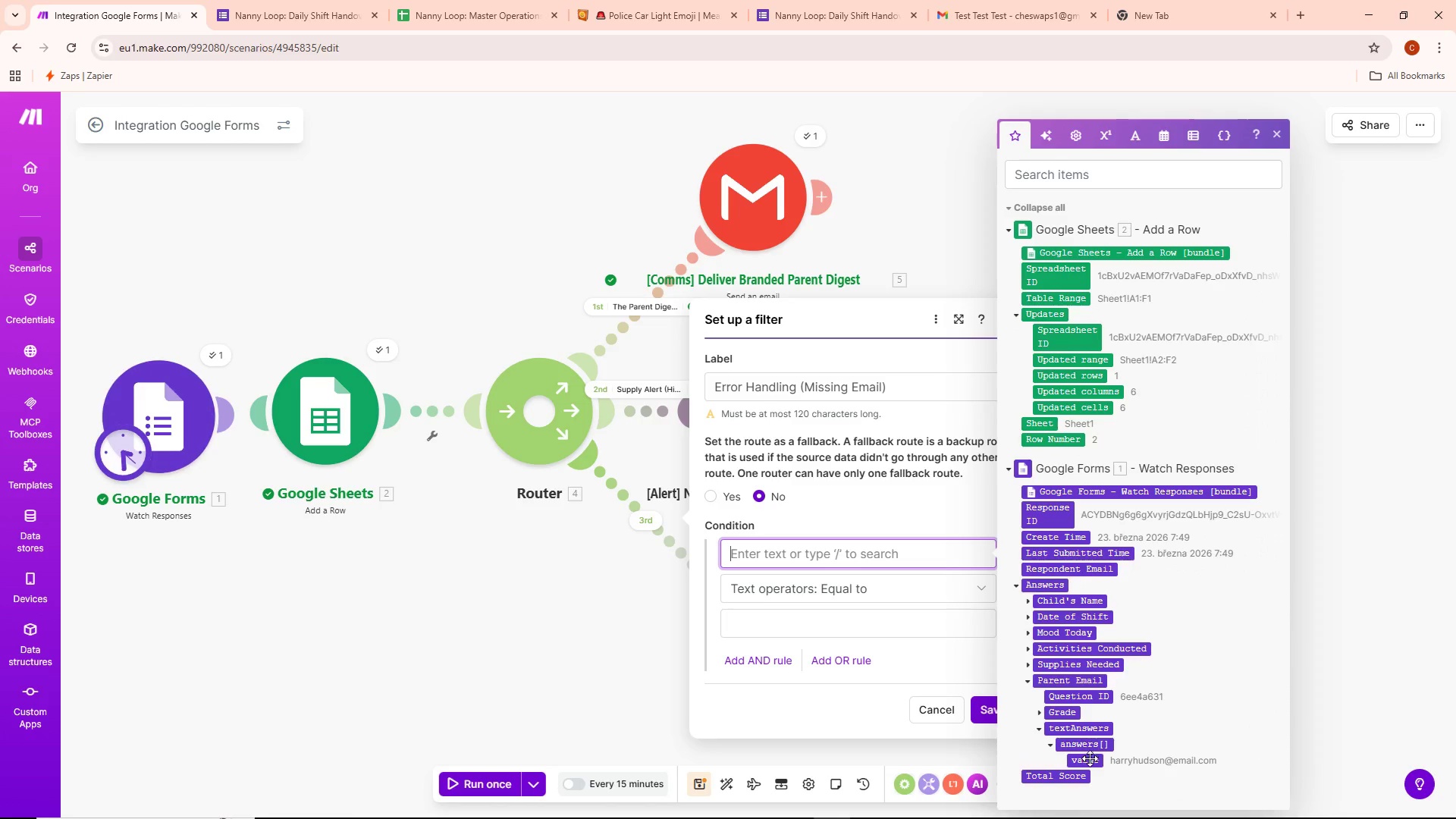 
left_click([1089, 761])
 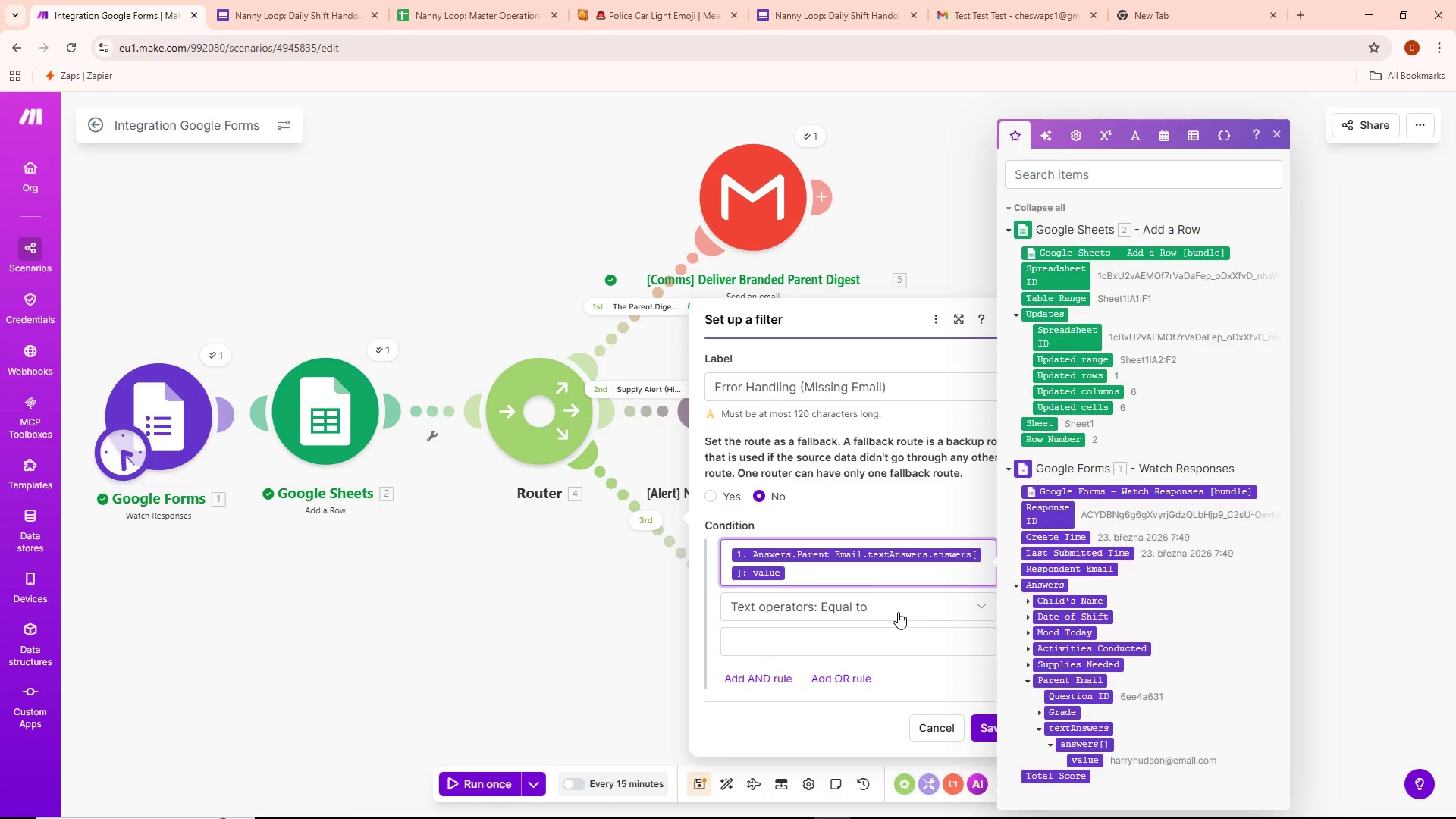 
left_click([897, 610])
 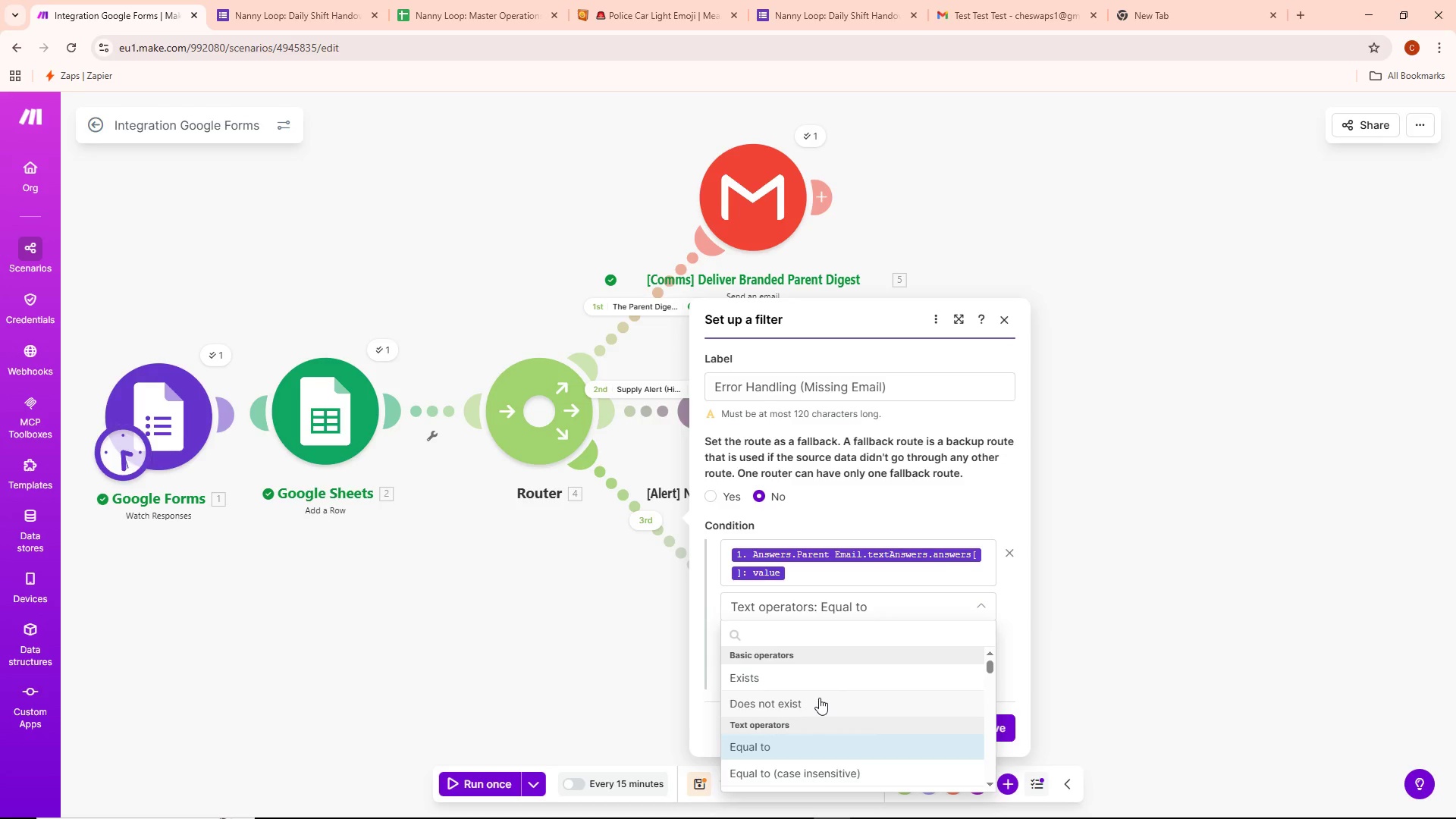 
left_click([819, 698])
 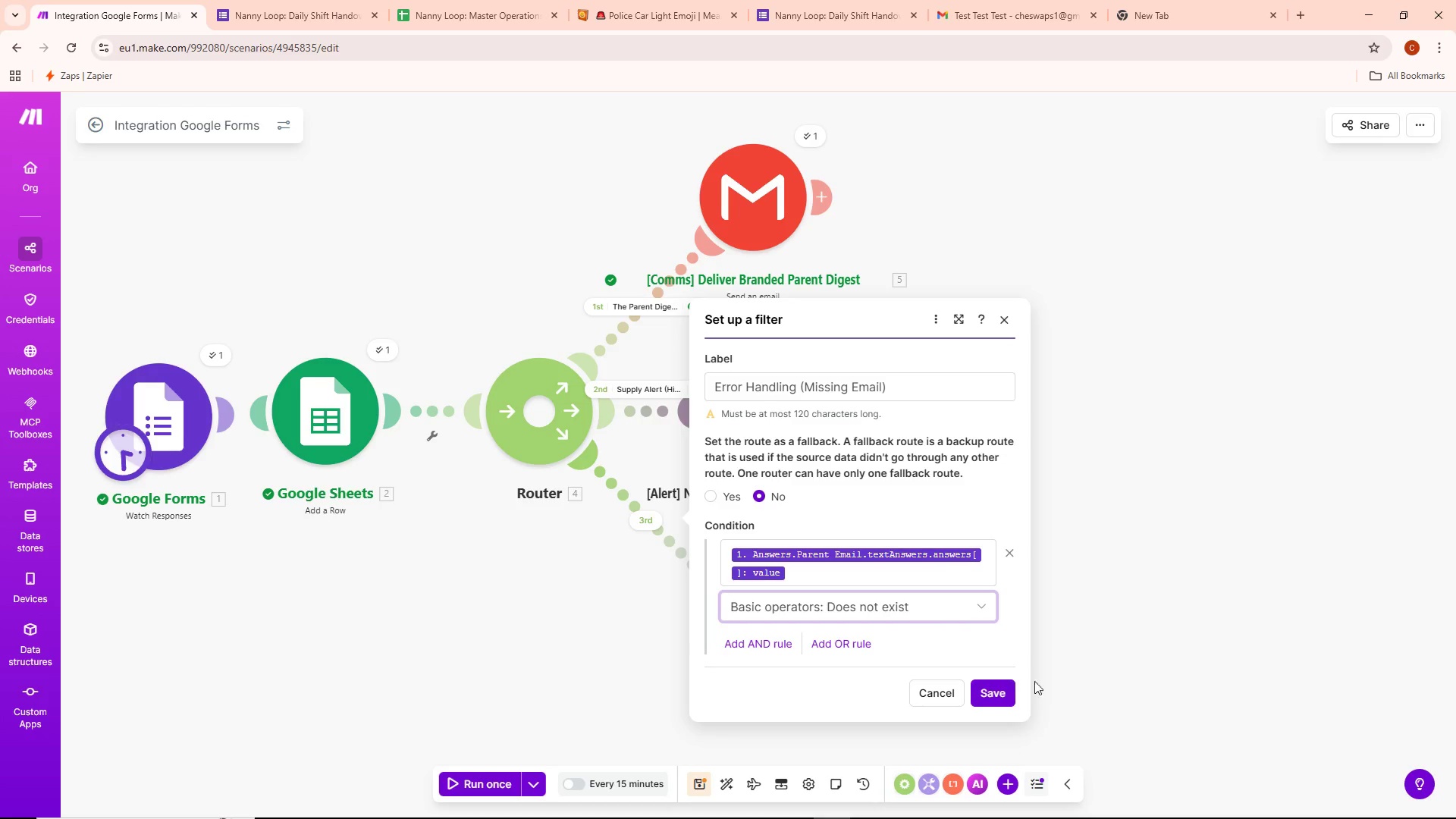 
left_click([995, 686])
 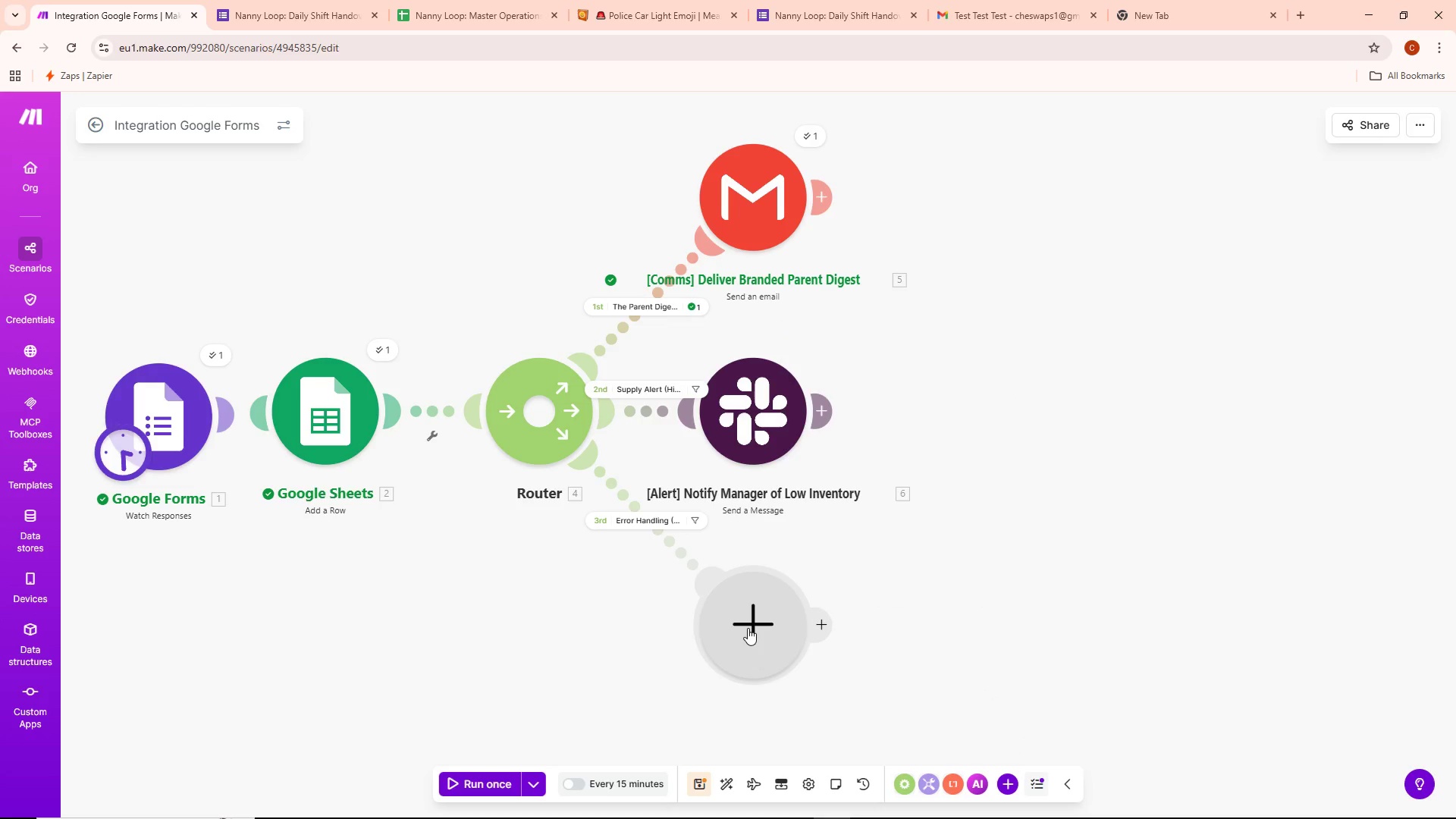 
mouse_move([751, 611])
 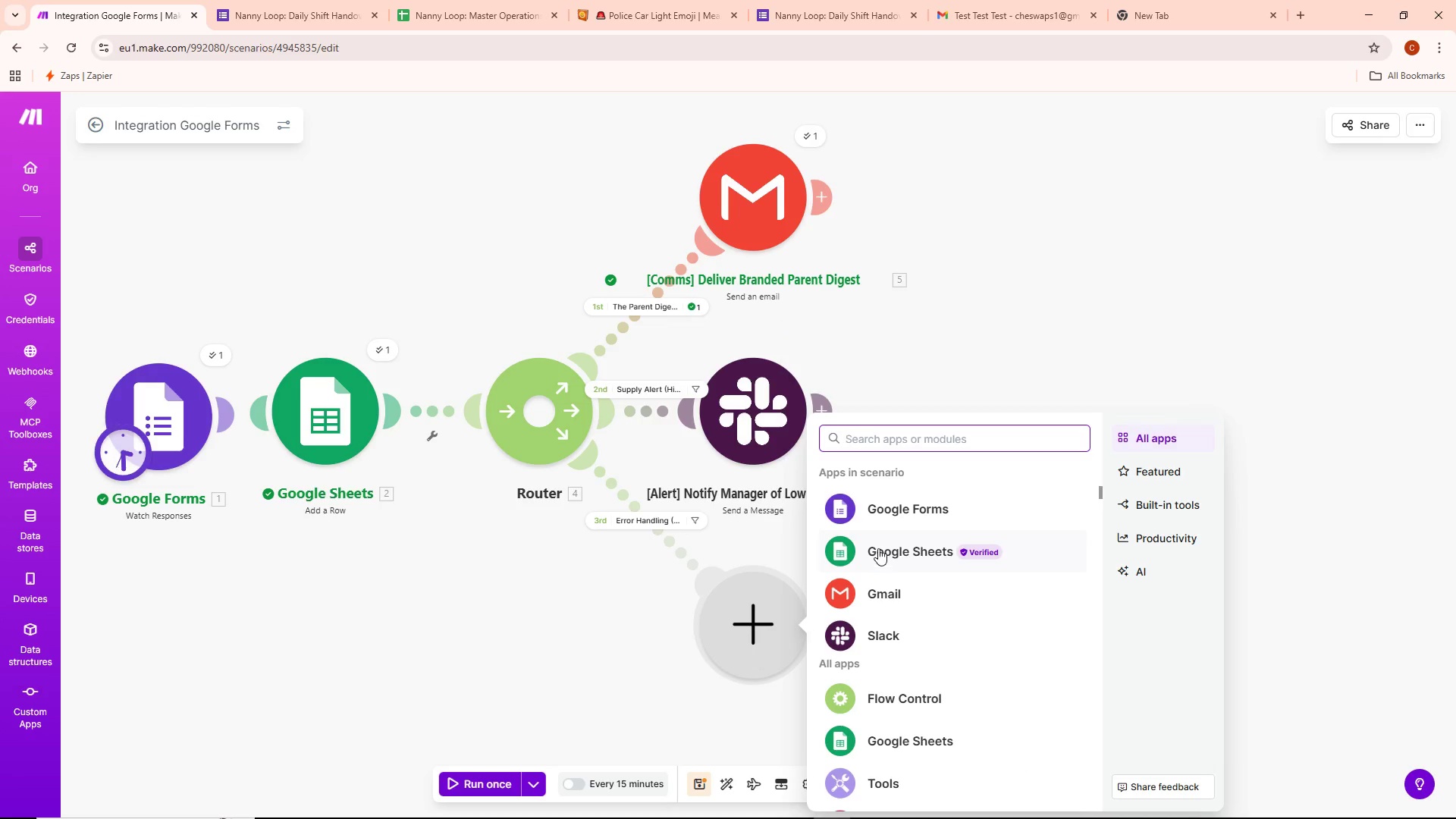 
left_click([878, 548])
 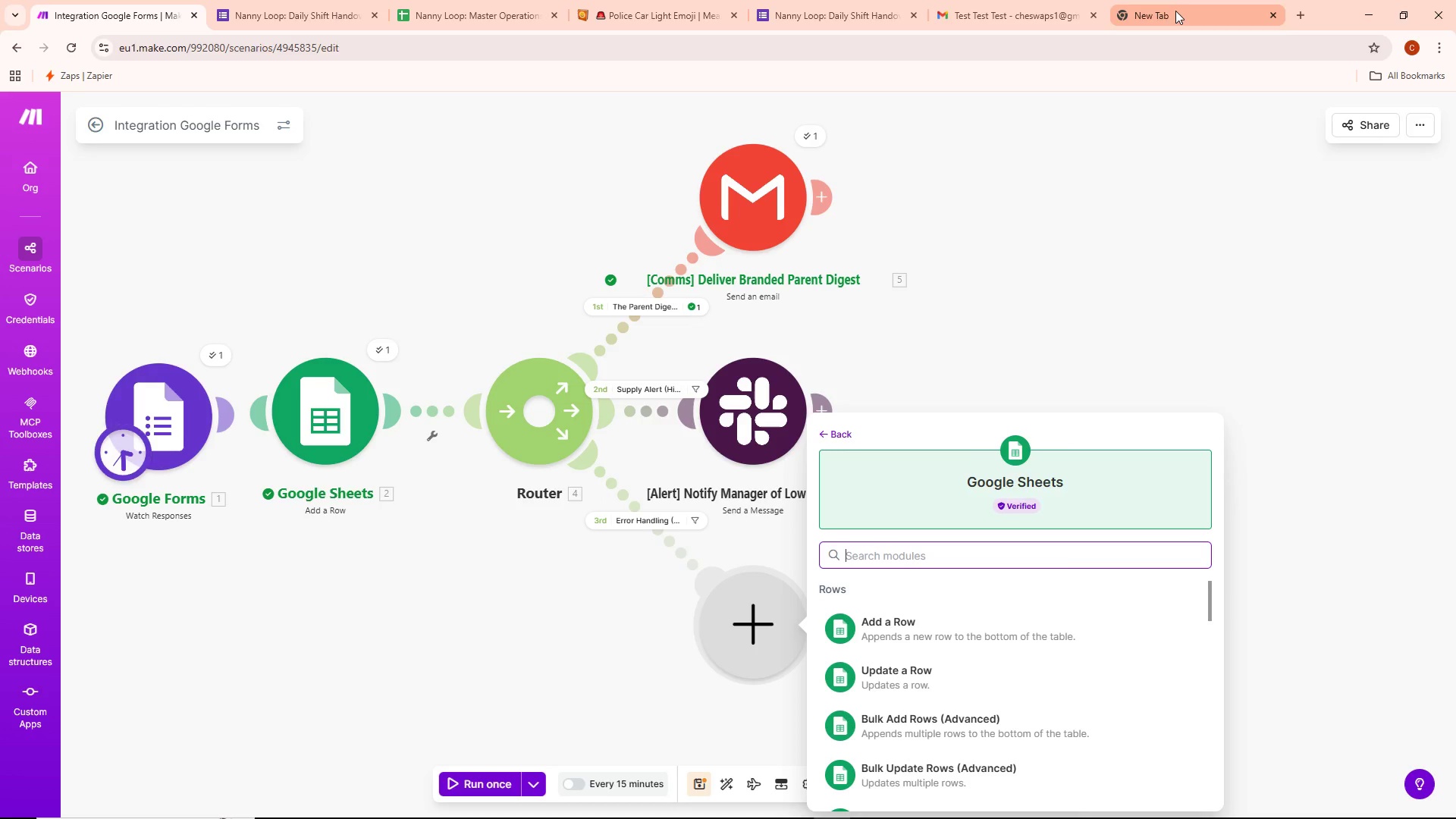 
key(Alt+AltLeft)
 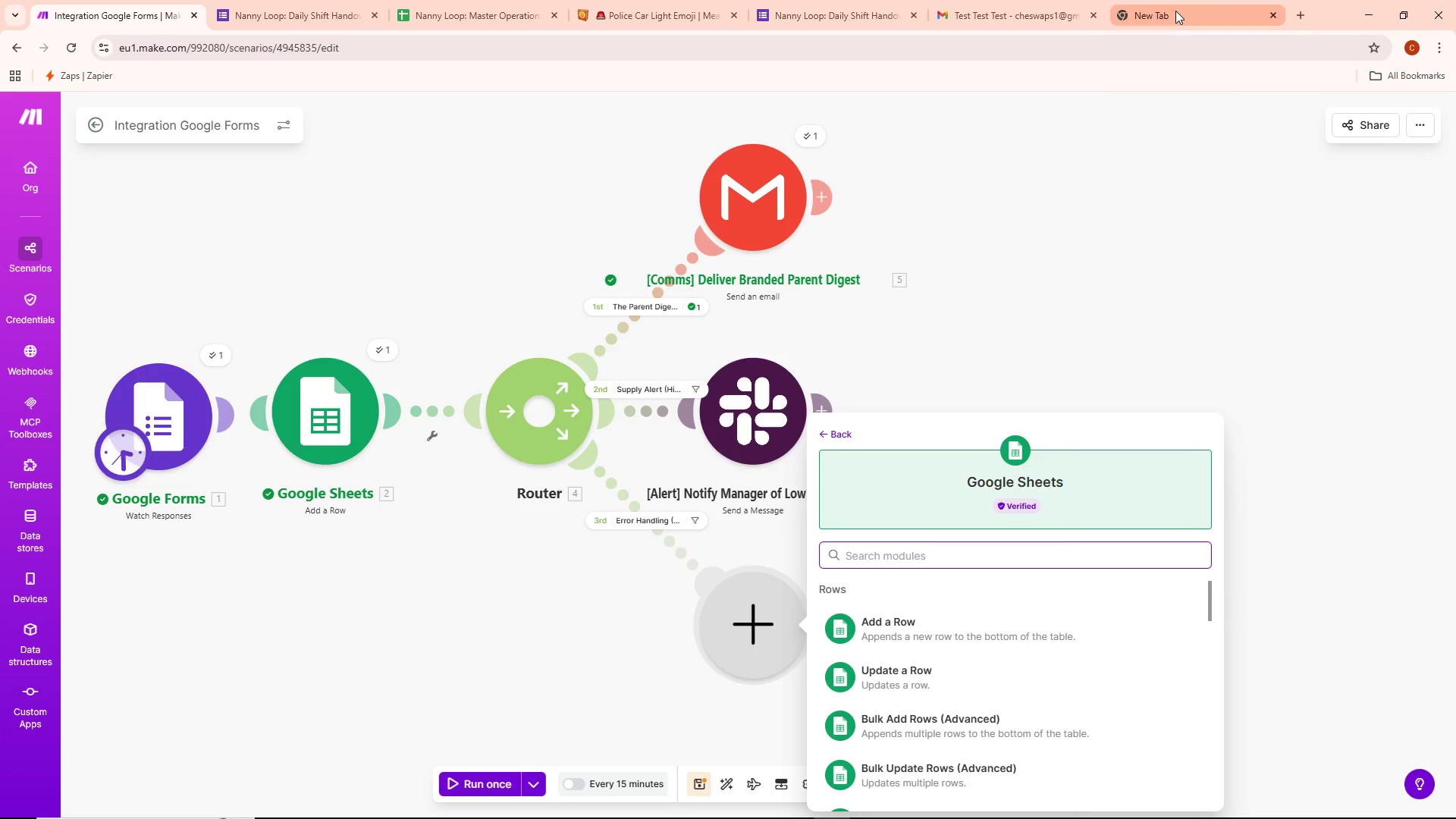 
key(Alt+Tab)